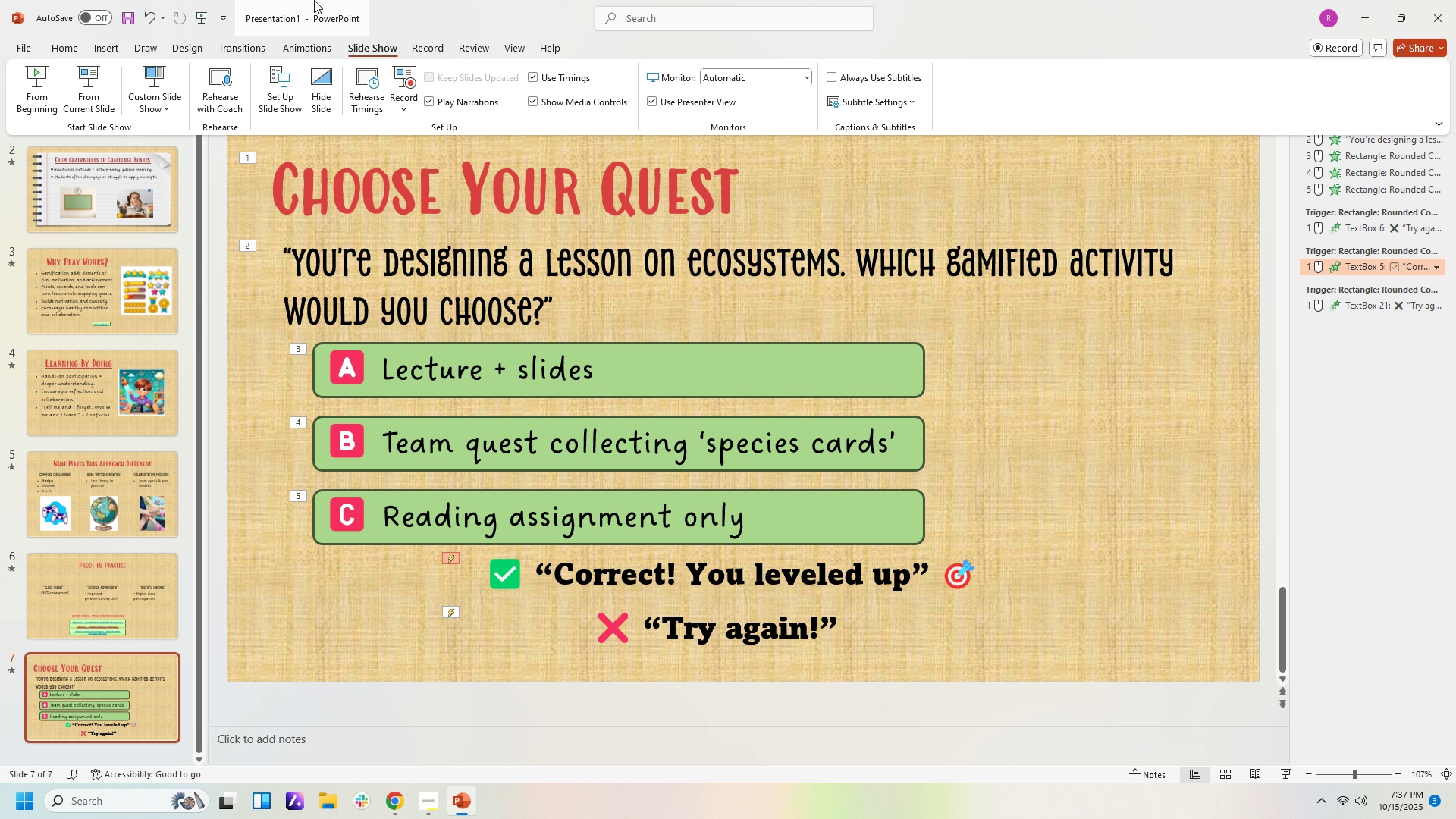 
wait(24.23)
 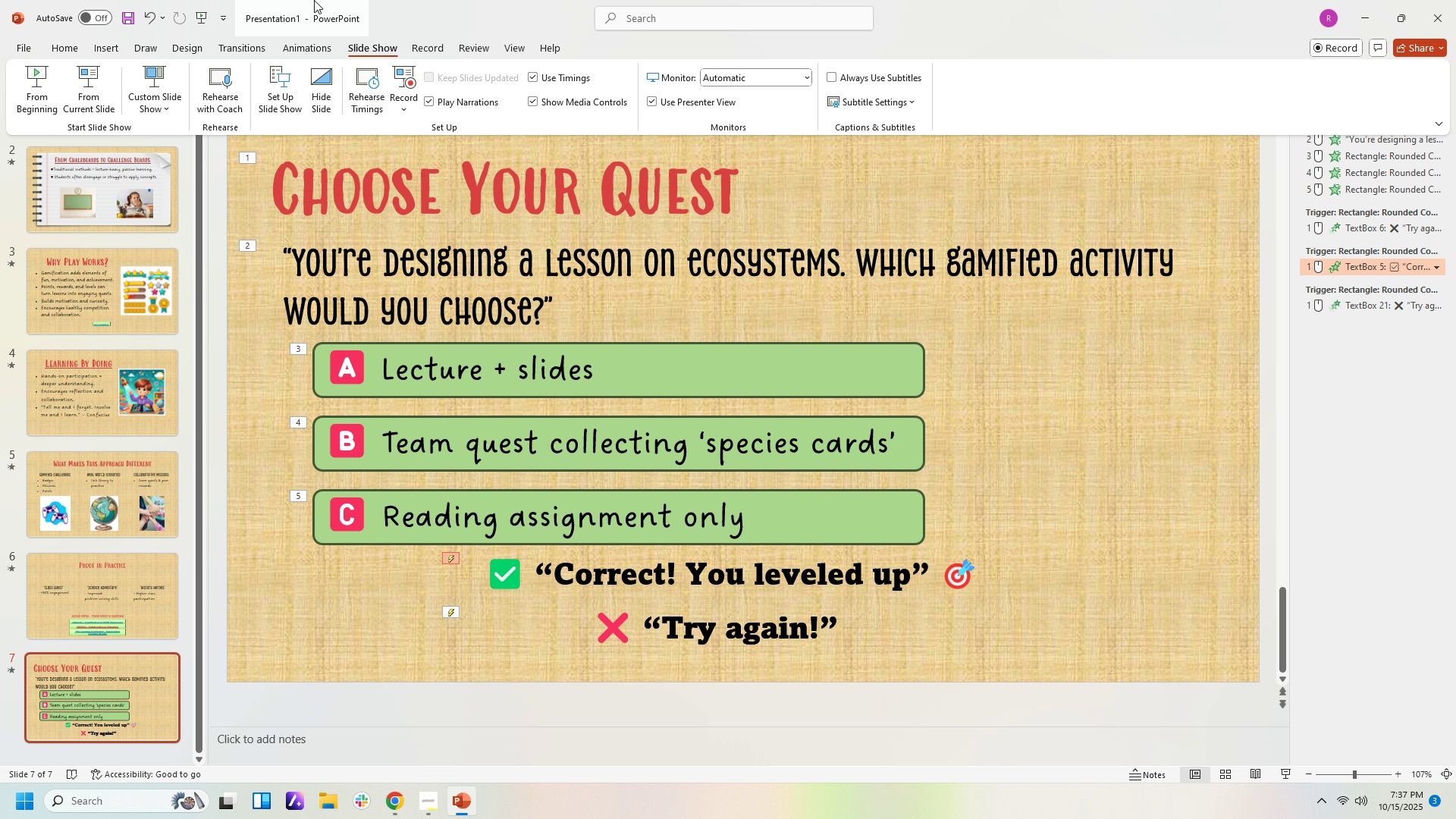 
left_click([83, 89])
 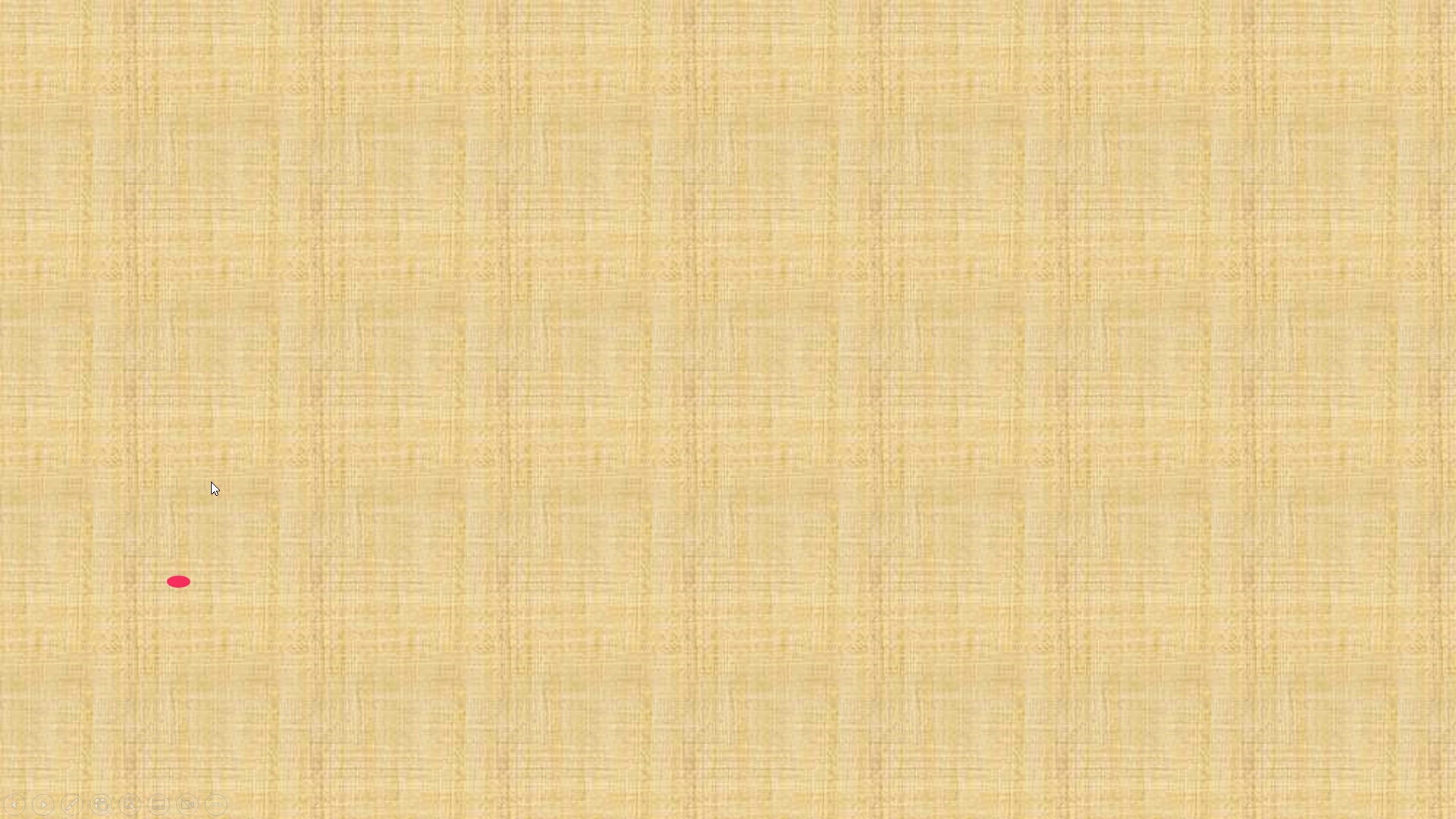 
left_click([319, 421])
 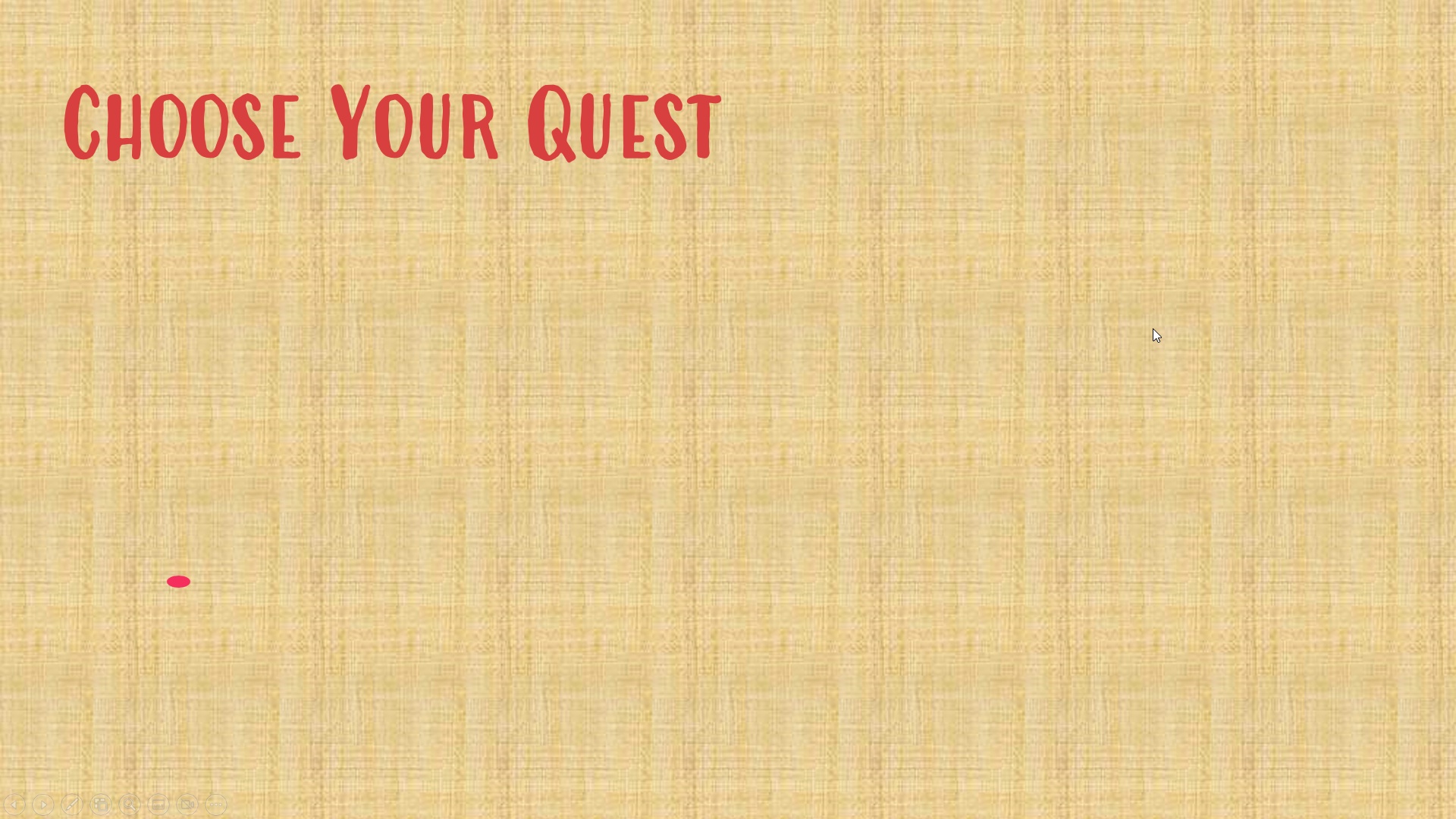 
left_click([1197, 313])
 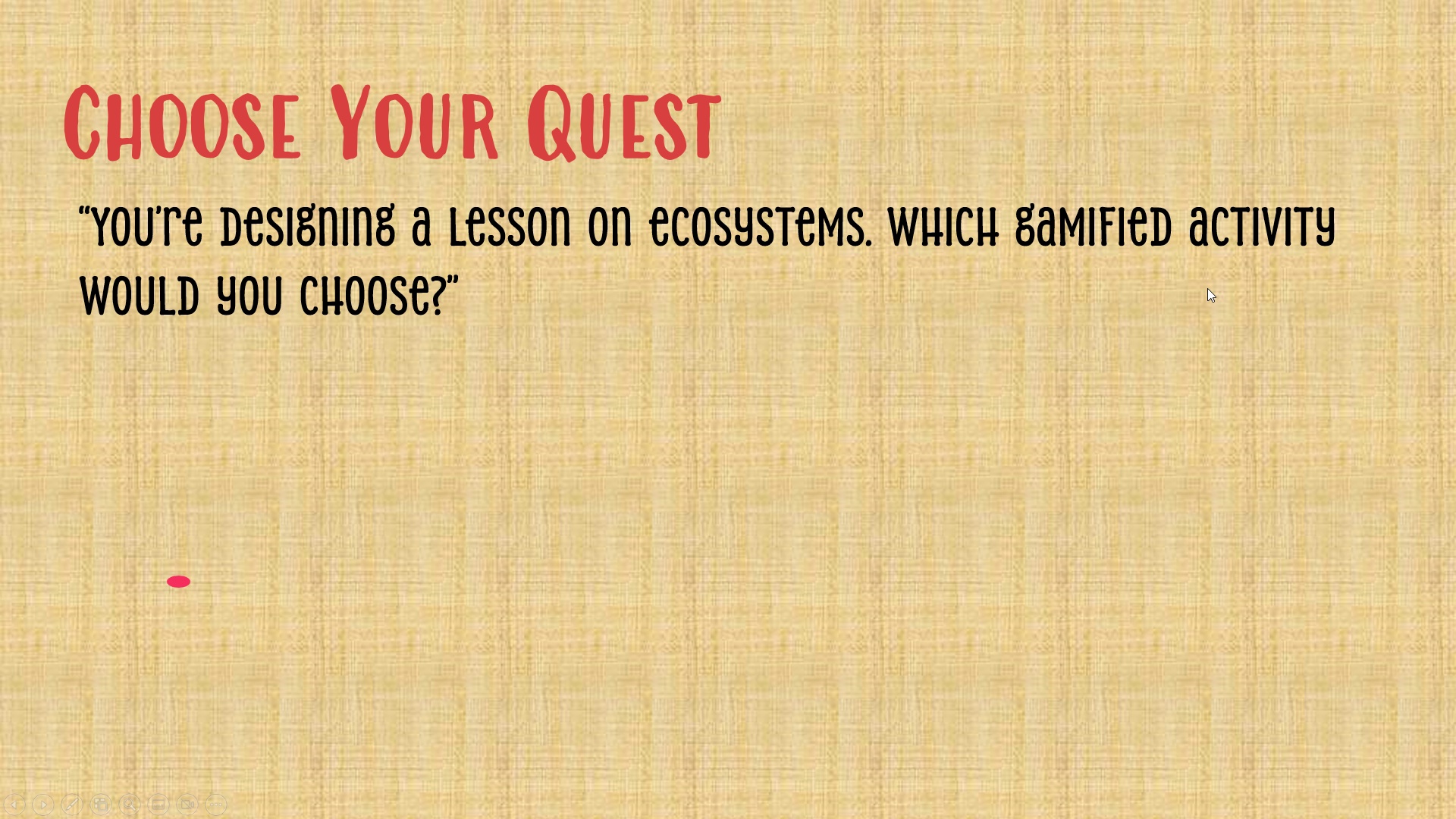 
key(ArrowDown)
 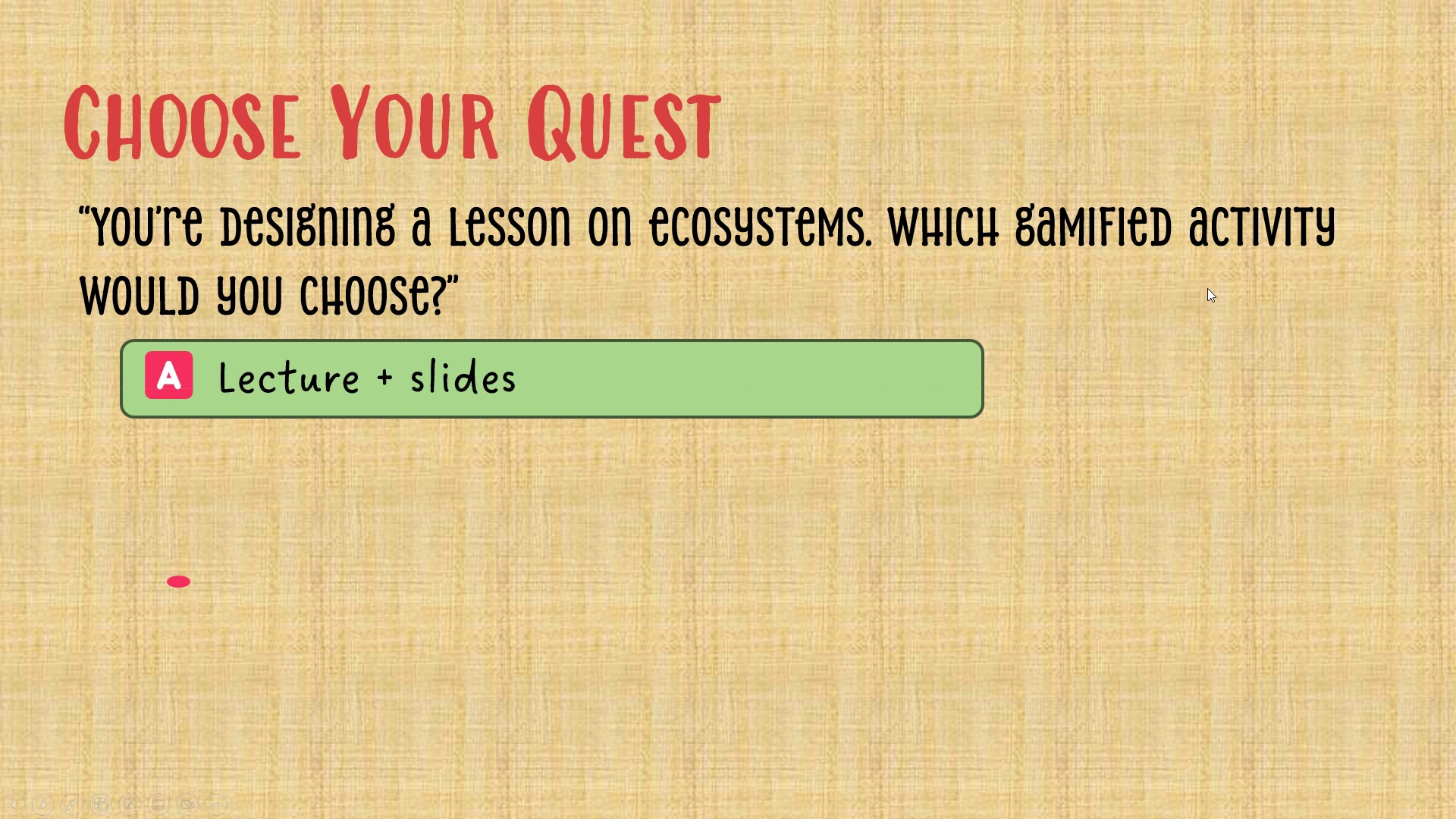 
key(ArrowDown)
 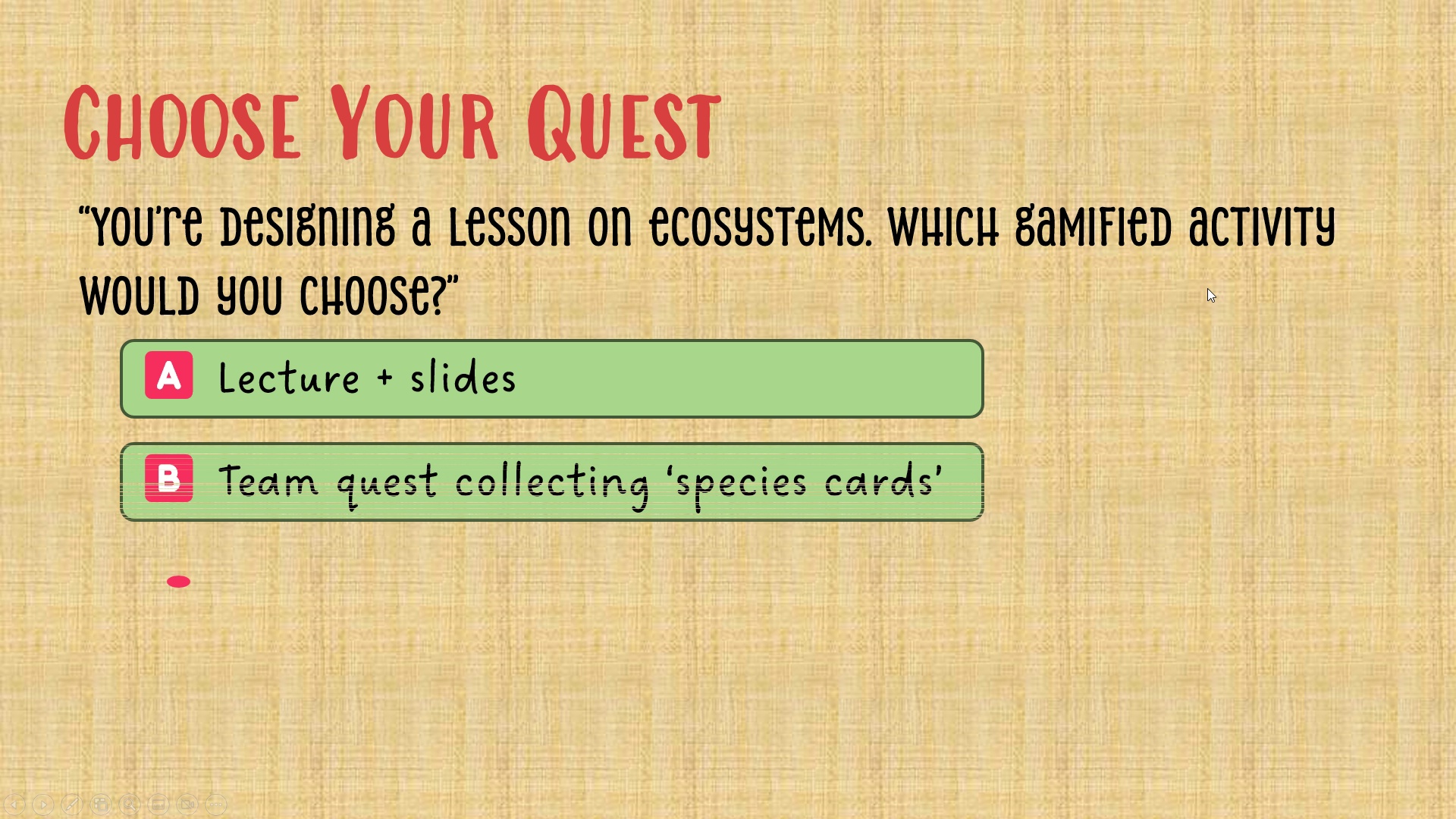 
key(ArrowDown)
 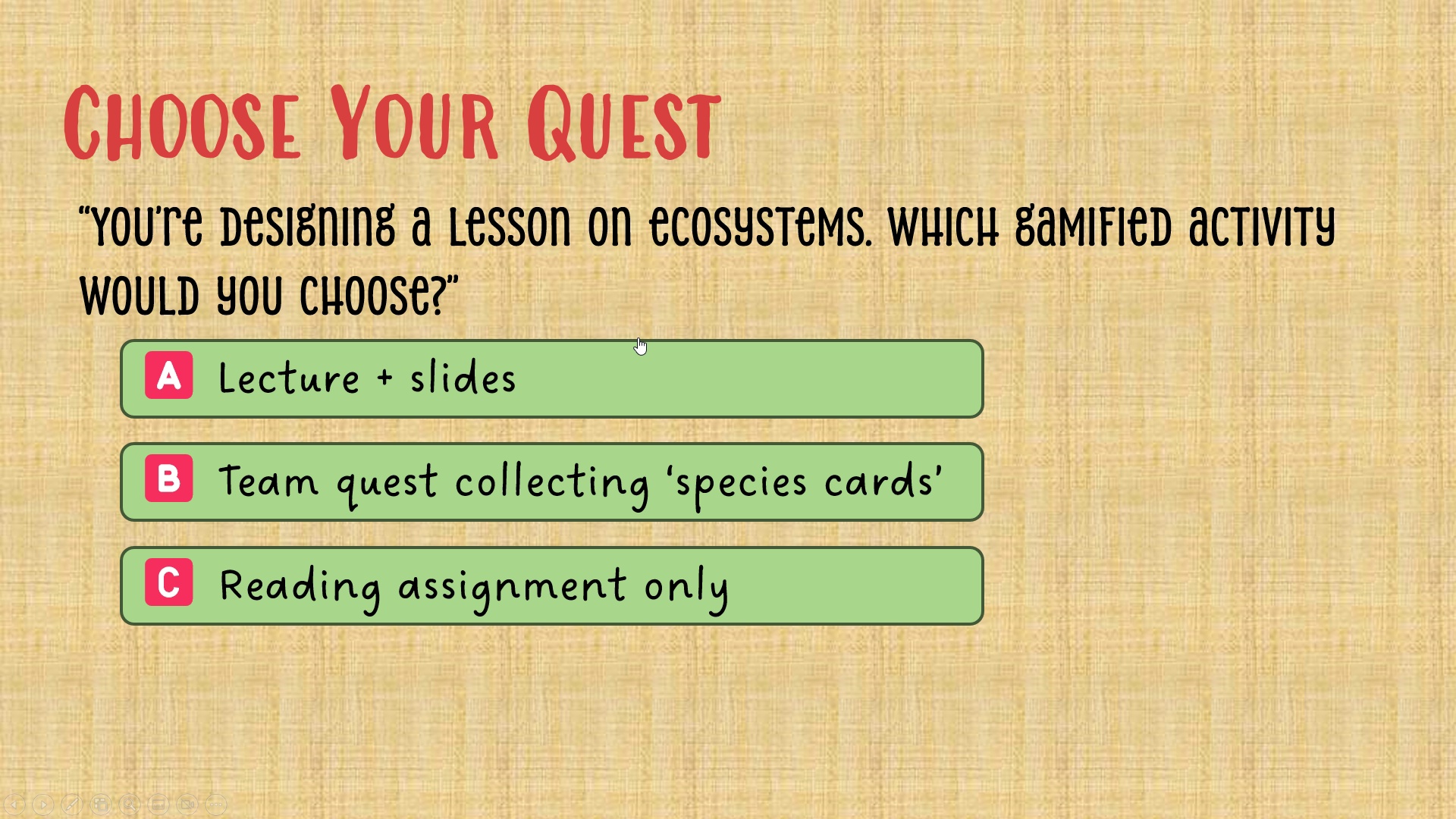 
left_click([625, 476])
 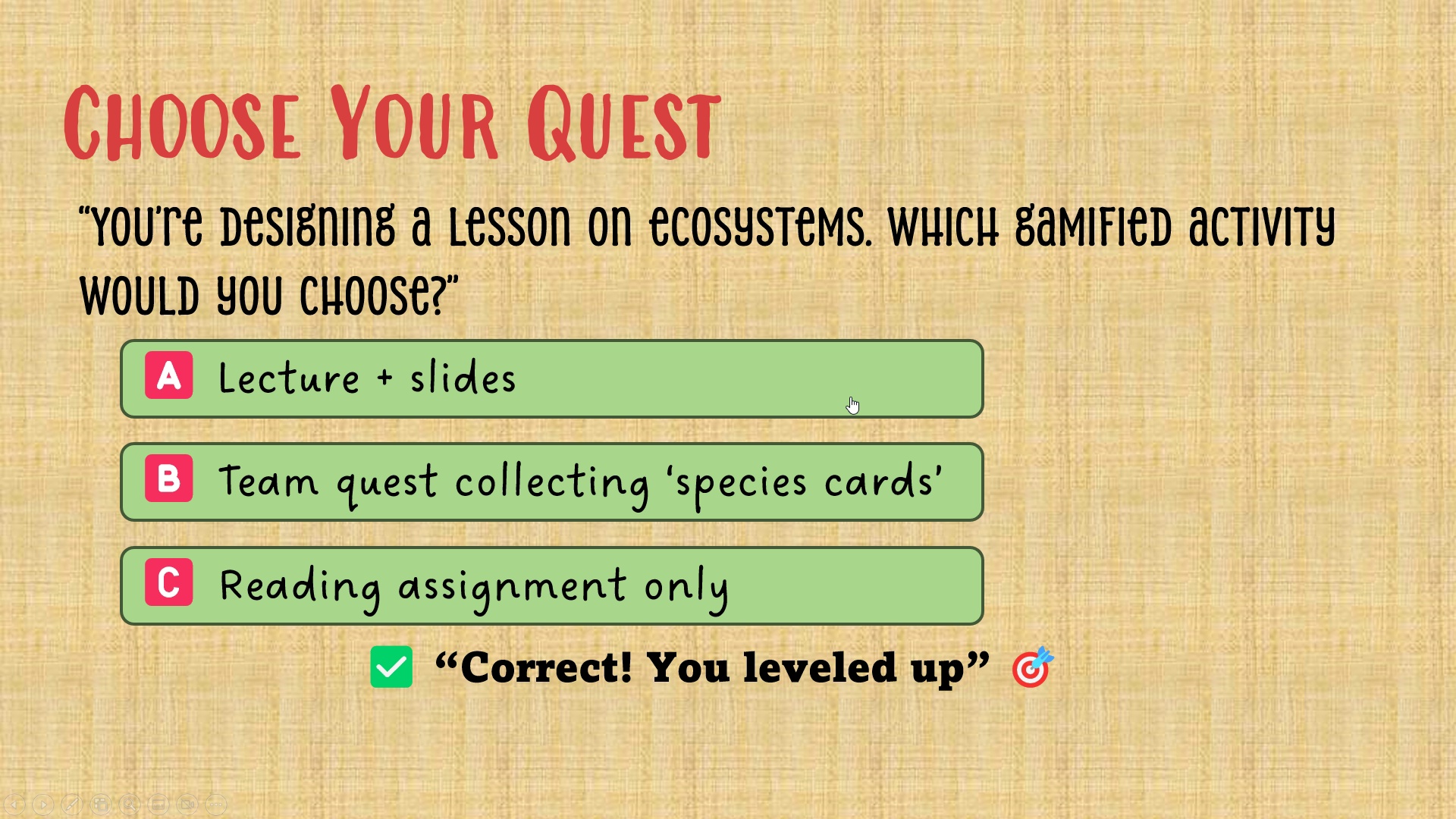 
wait(12.48)
 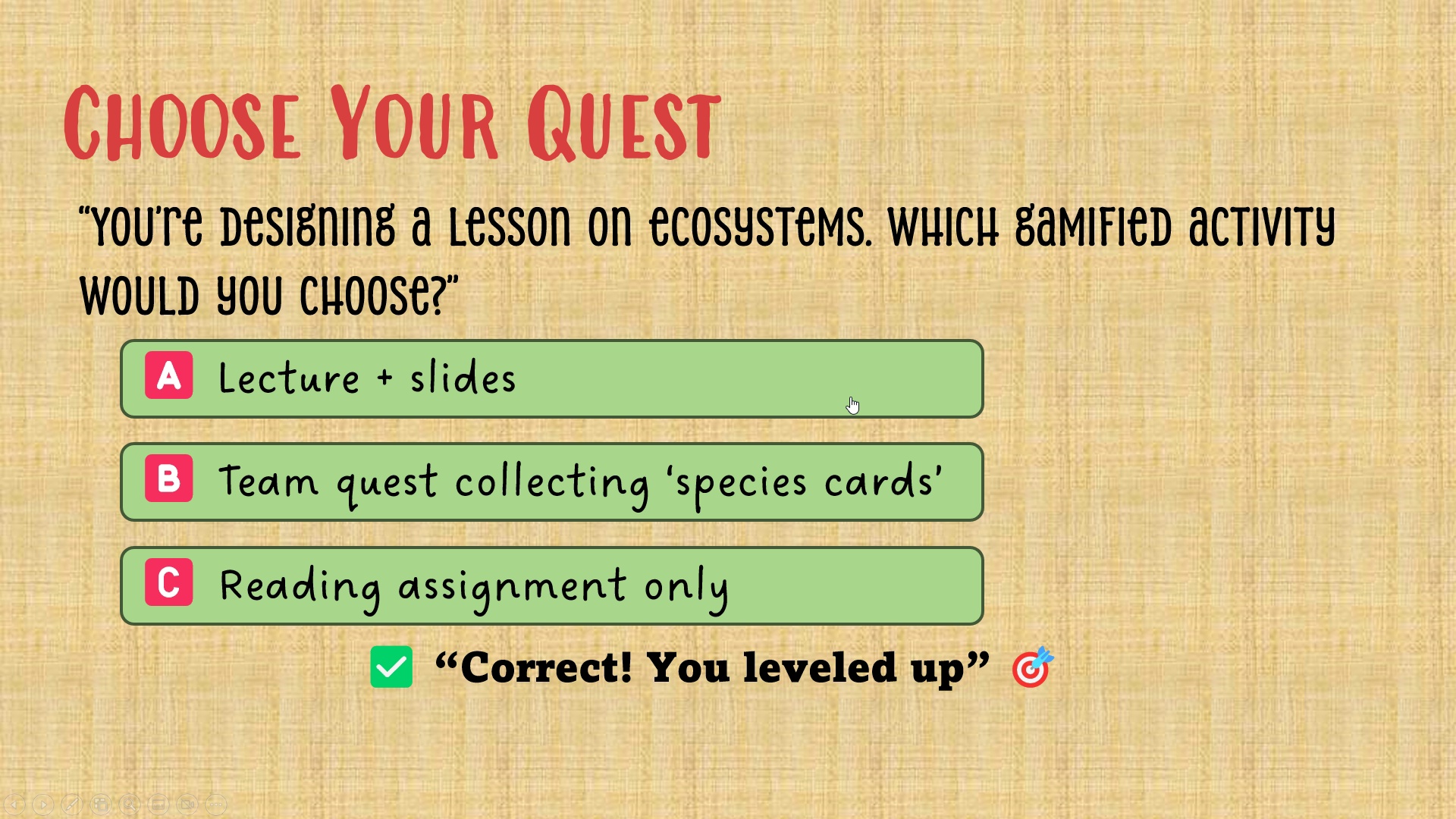 
left_click([646, 272])
 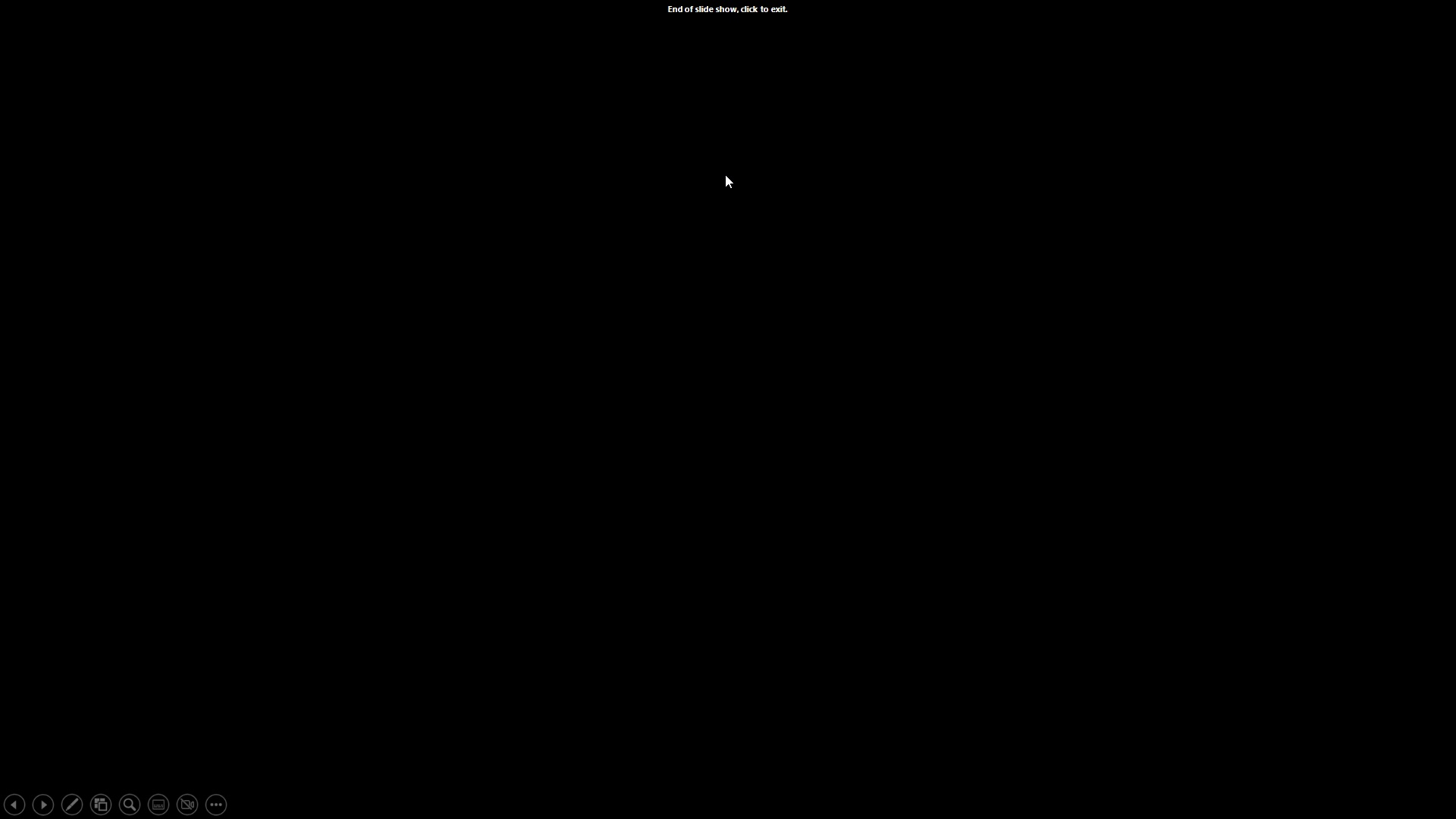 
left_click([734, 180])
 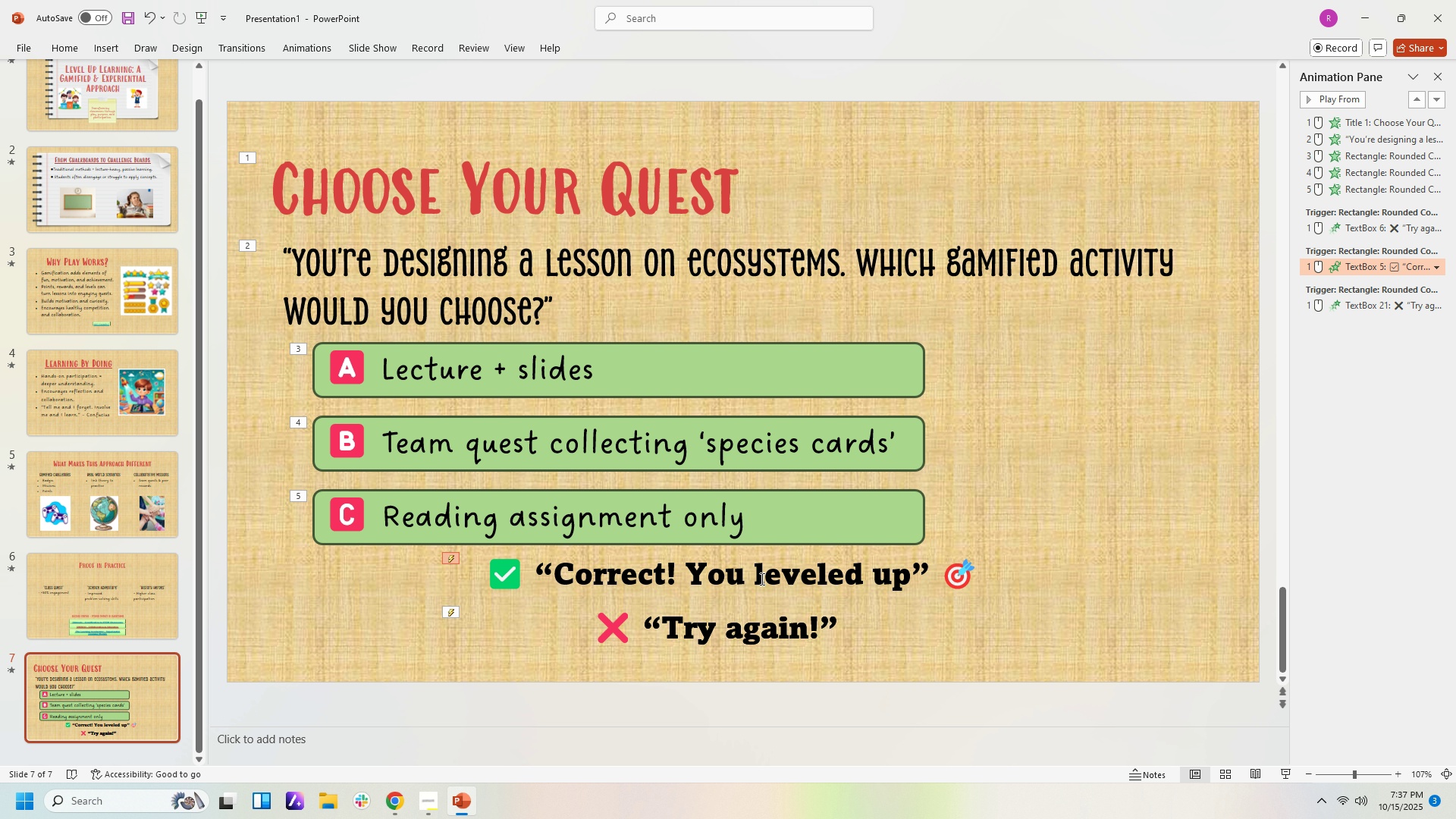 
left_click([937, 645])
 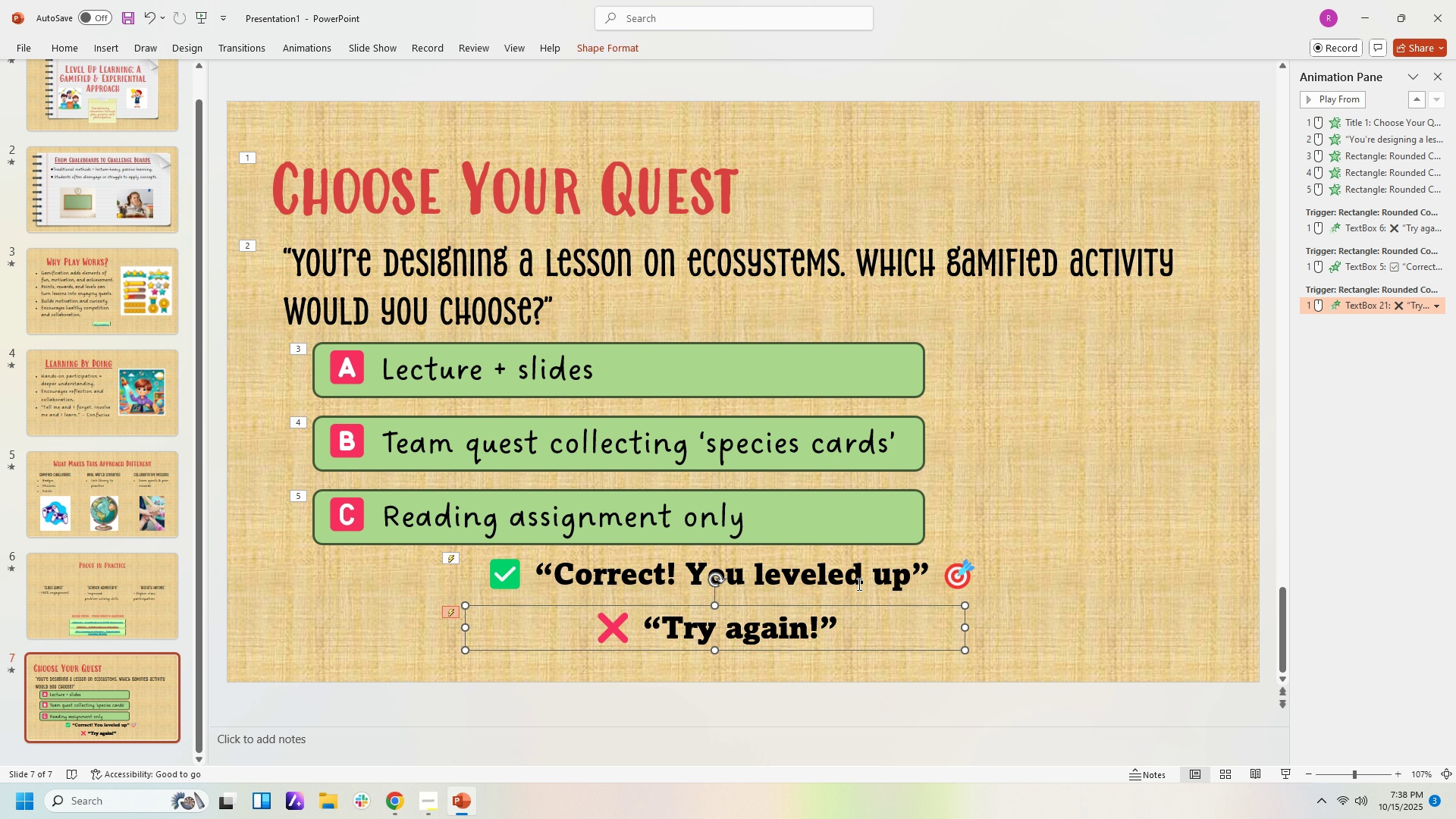 
left_click([858, 584])
 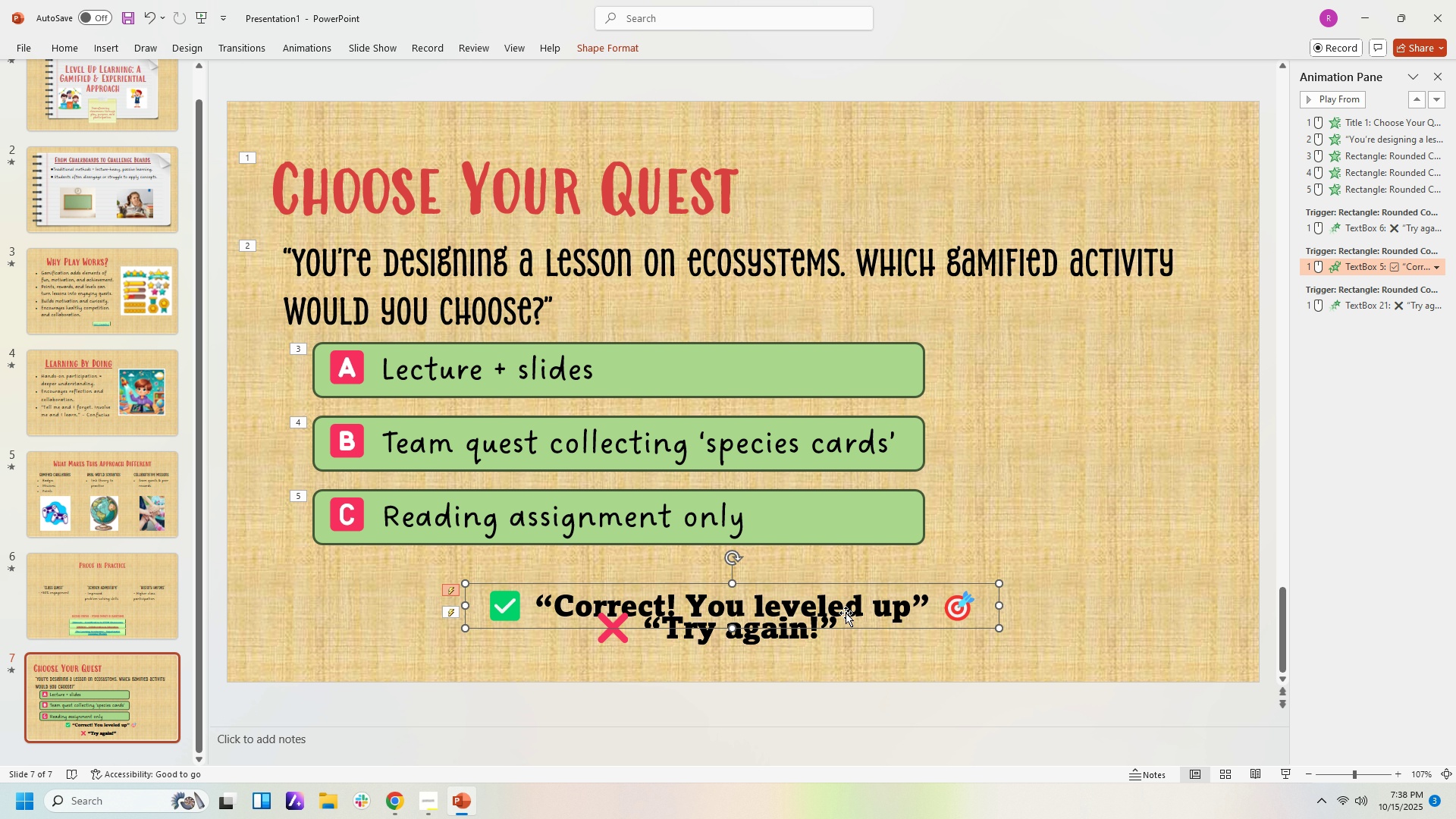 
wait(5.52)
 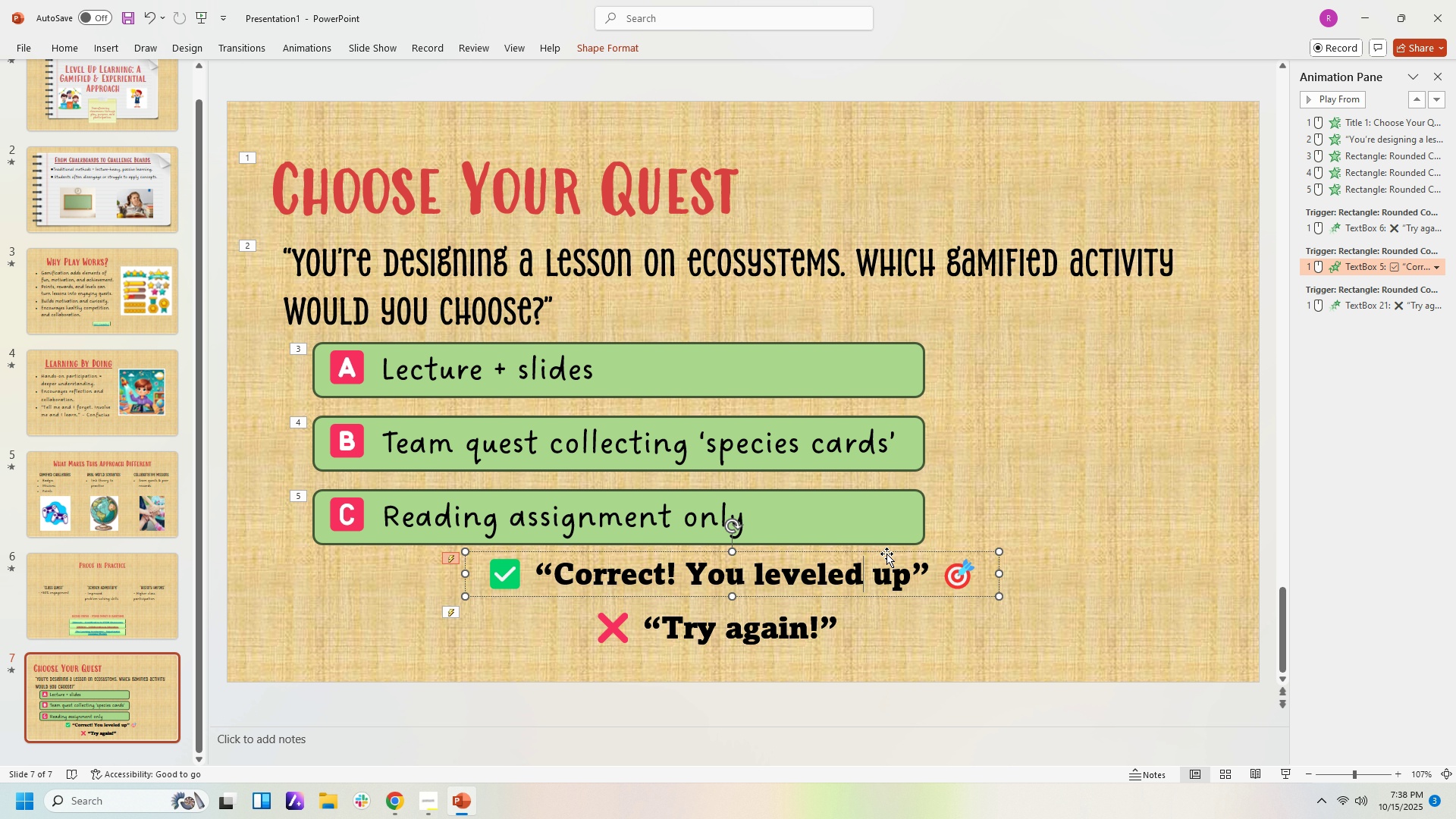 
left_click([1101, 604])
 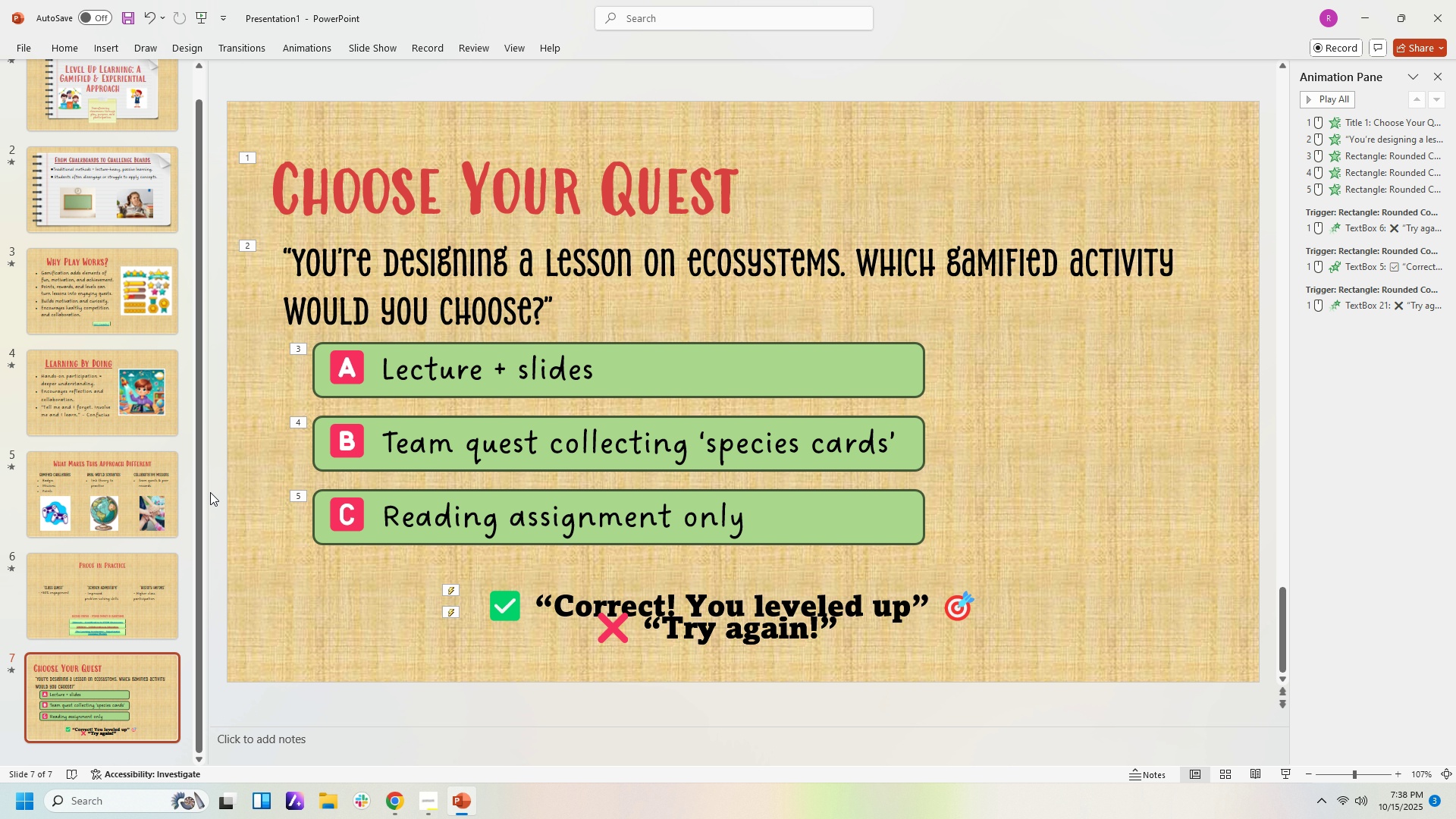 
scroll: coordinate [177, 593], scroll_direction: down, amount: 2.0
 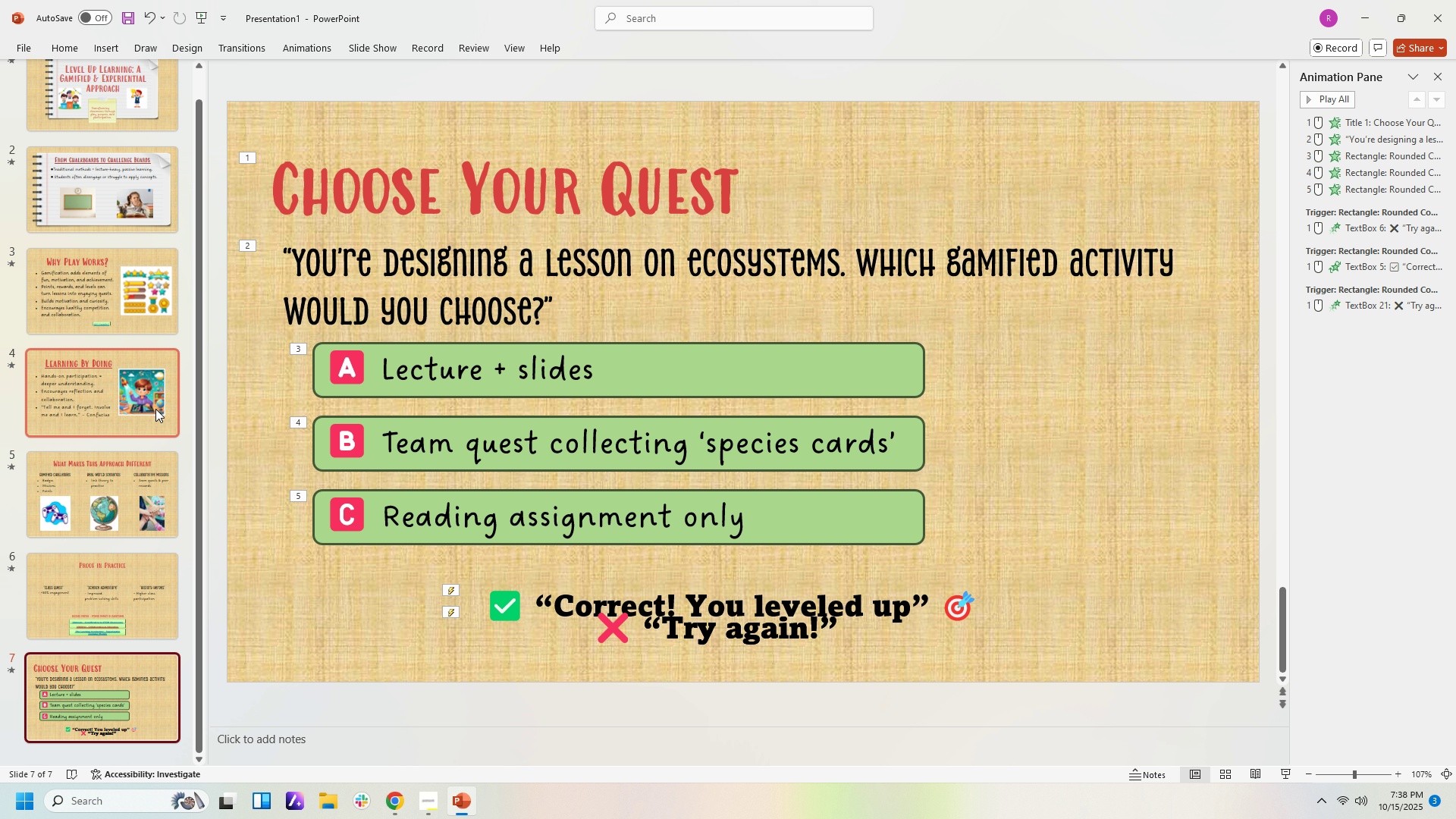 
wait(6.59)
 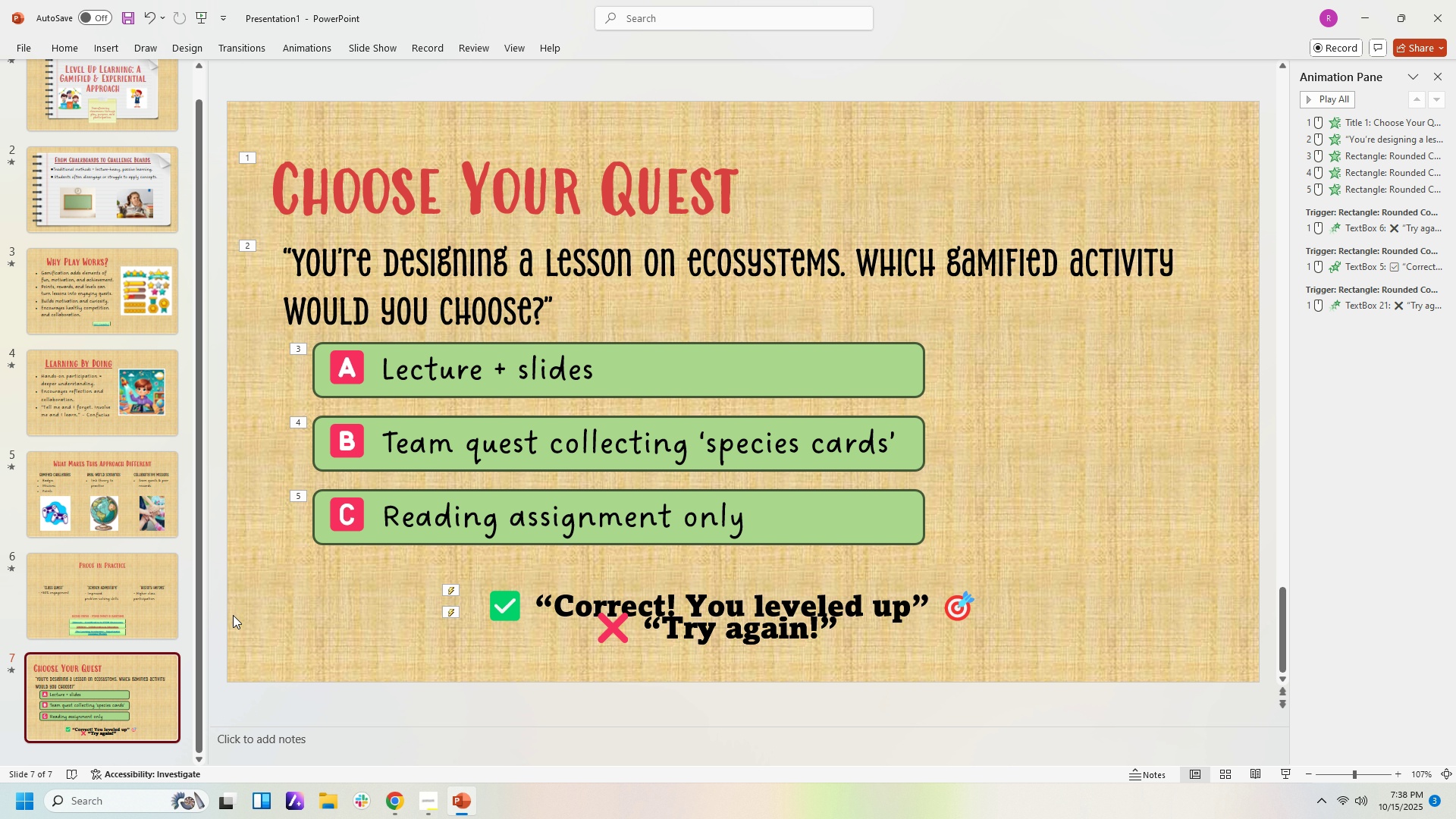 
left_click([157, 595])
 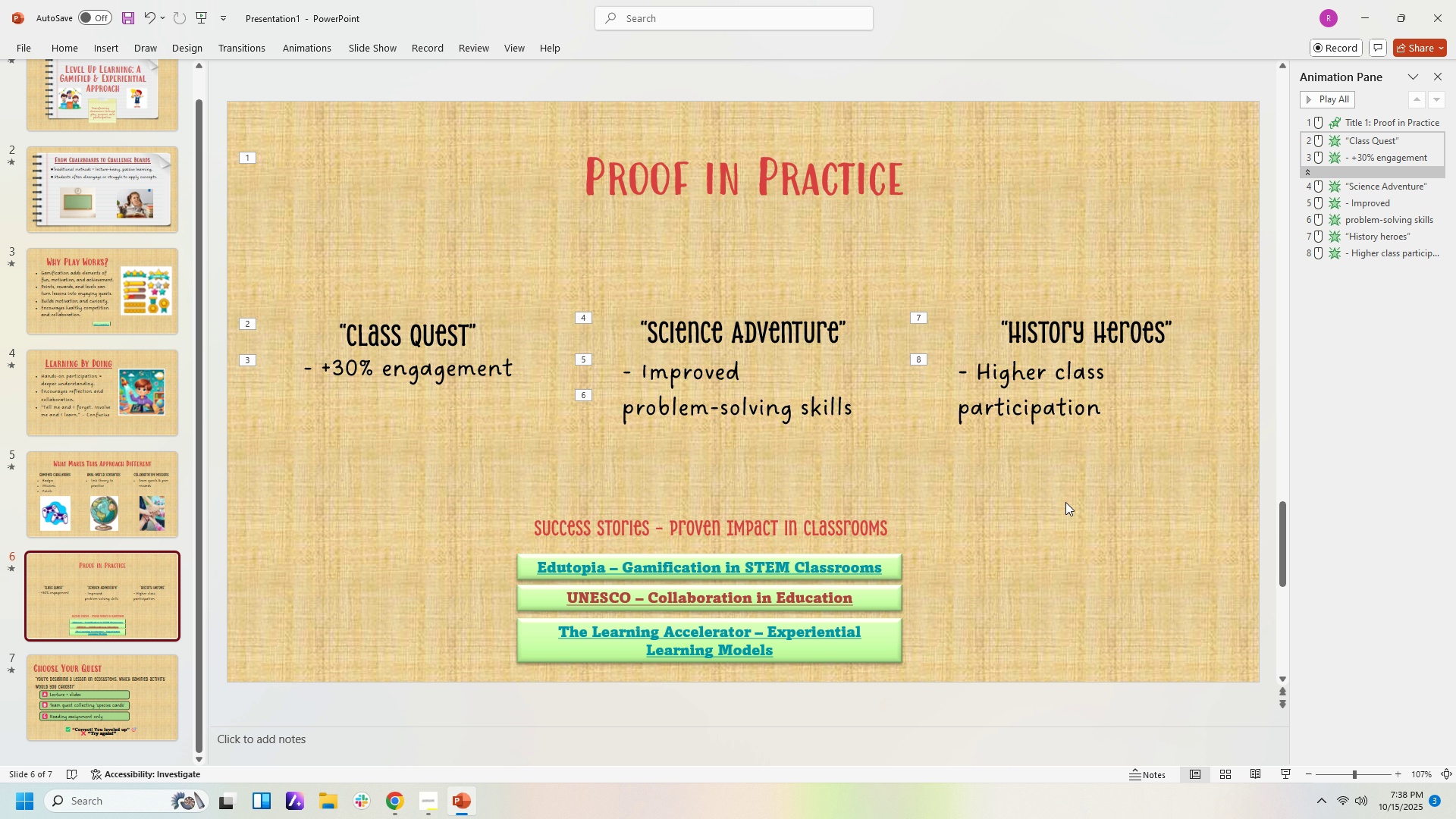 
wait(6.98)
 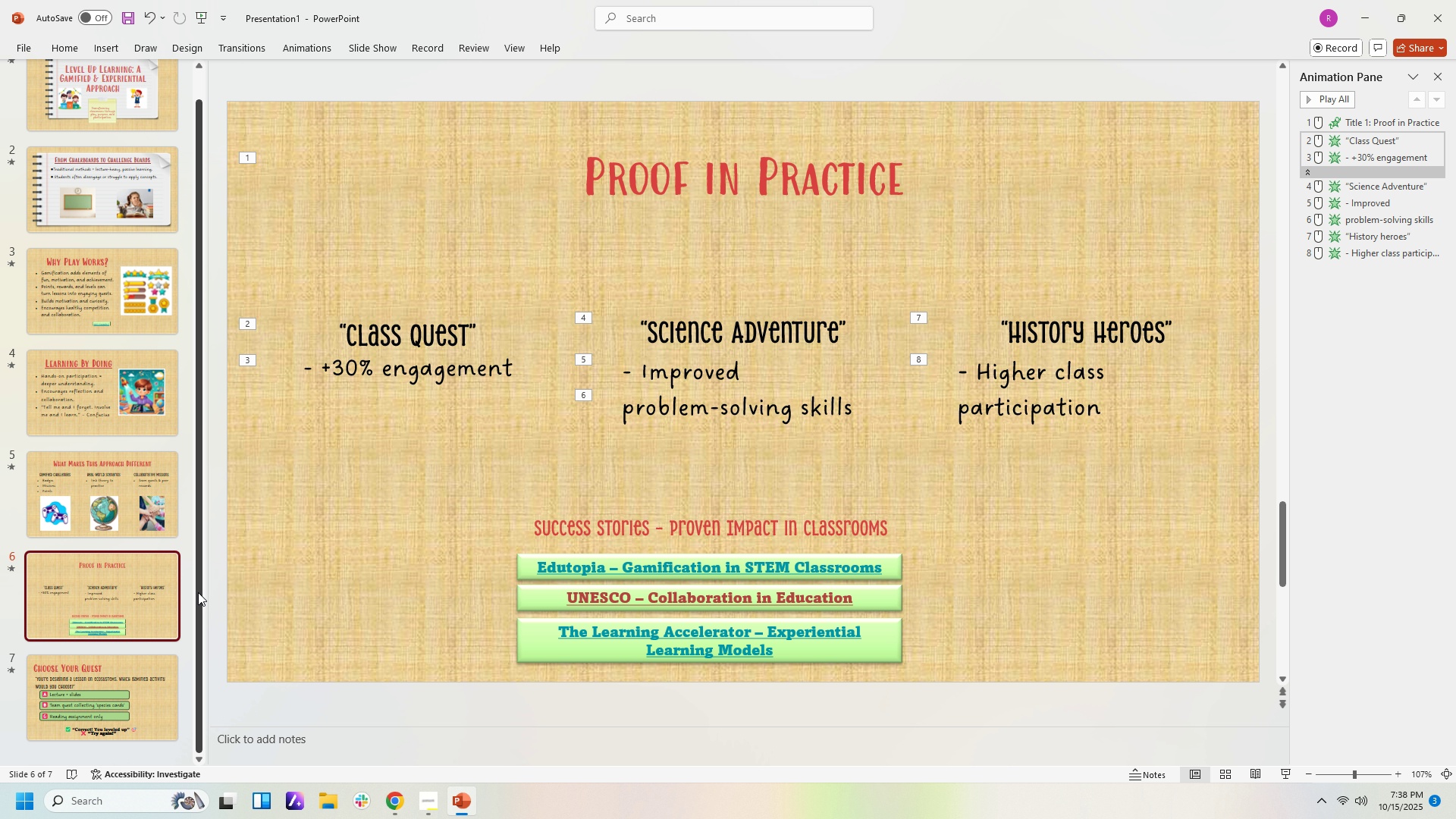 
left_click([557, 522])
 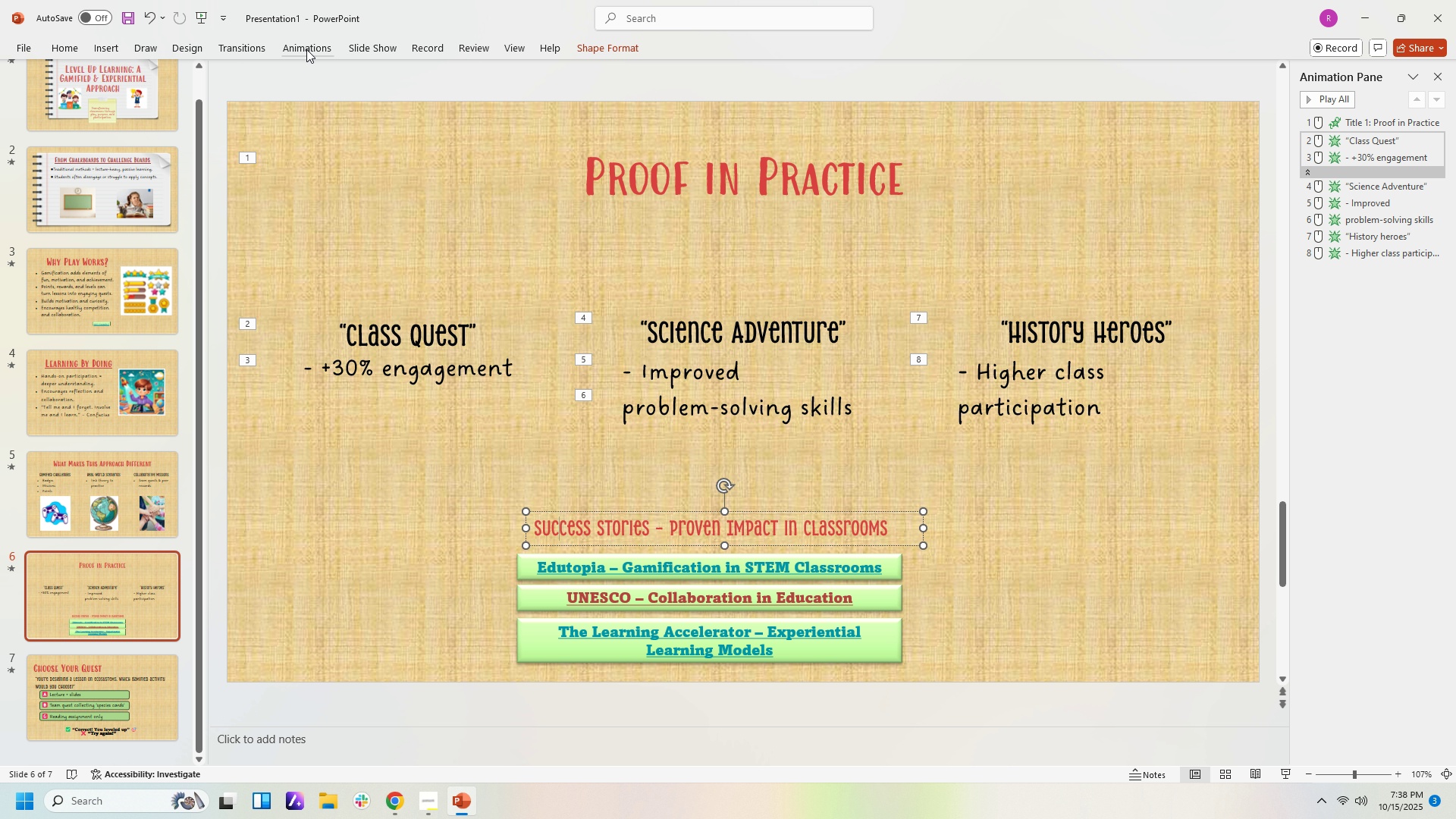 
wait(5.45)
 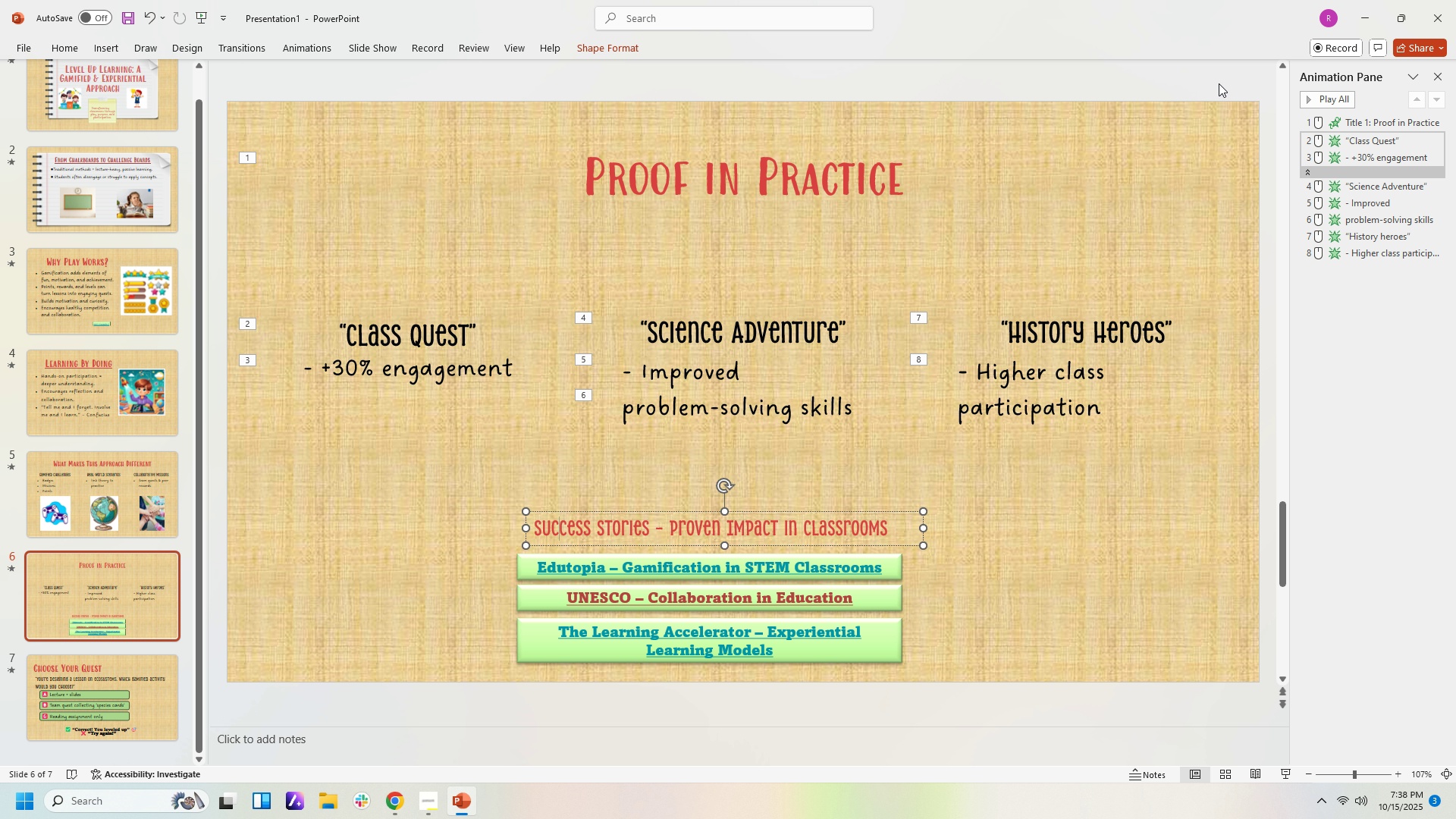 
left_click([306, 49])
 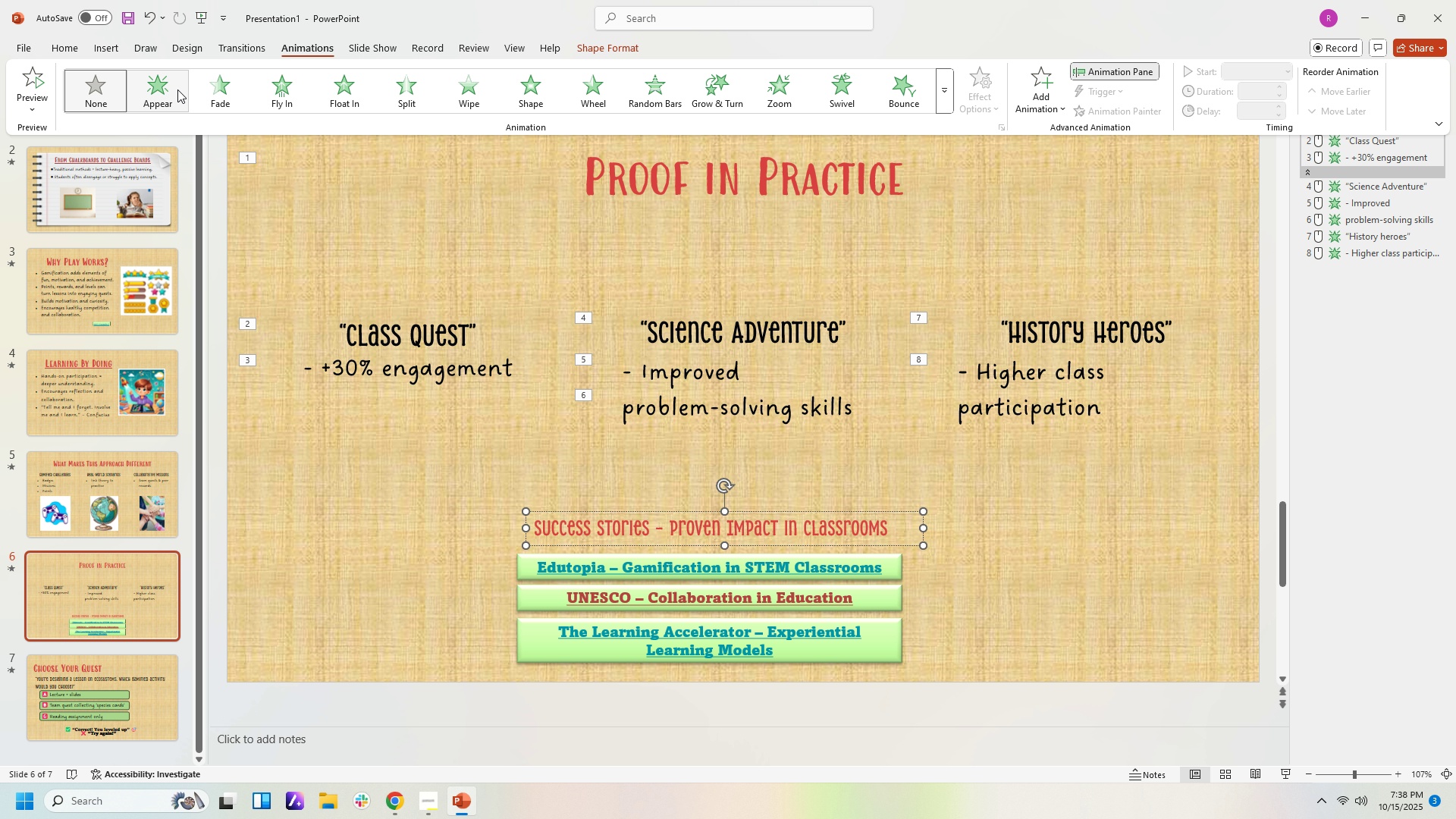 
left_click([177, 89])
 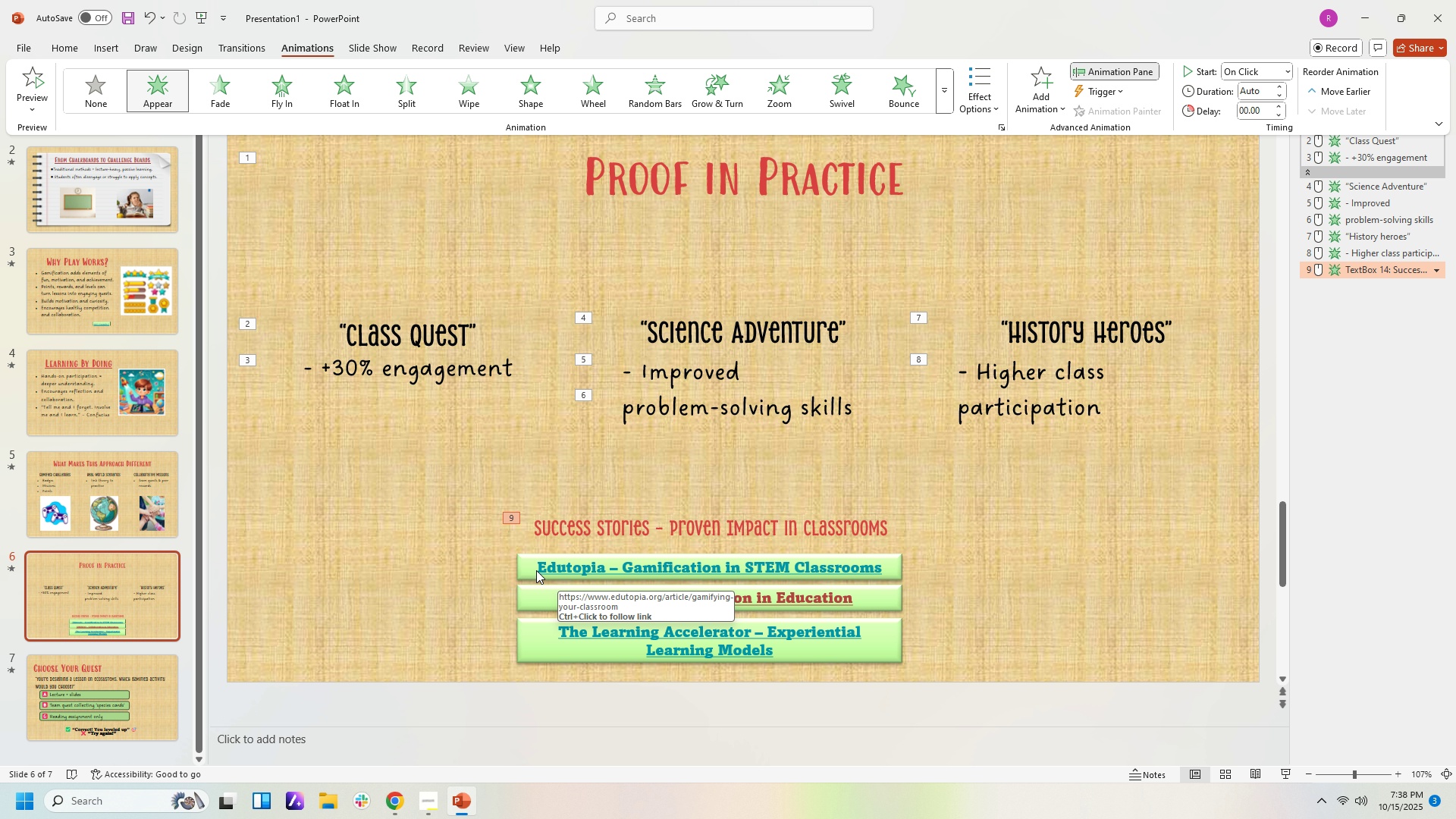 
left_click([532, 570])
 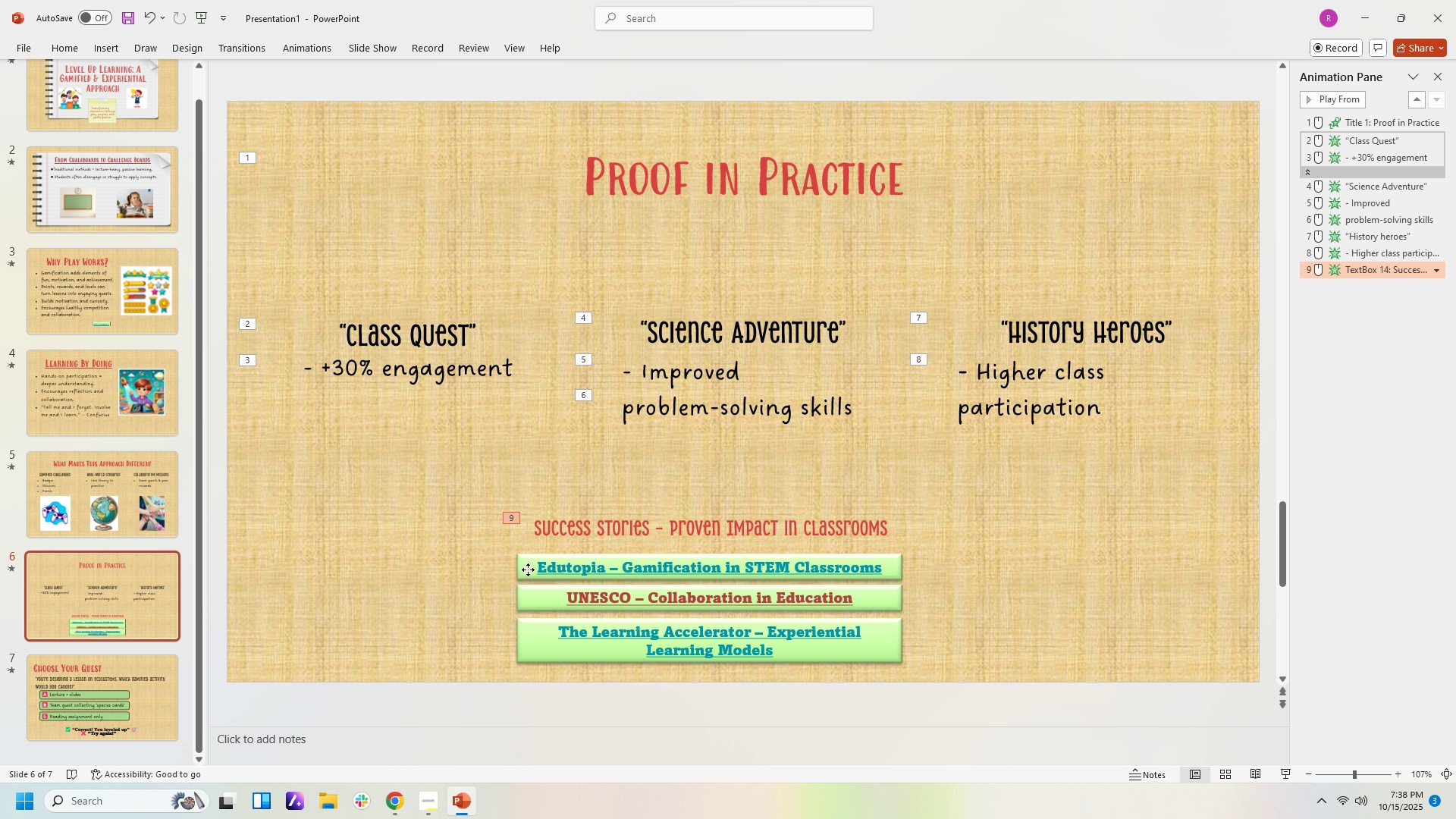 
left_click([528, 570])
 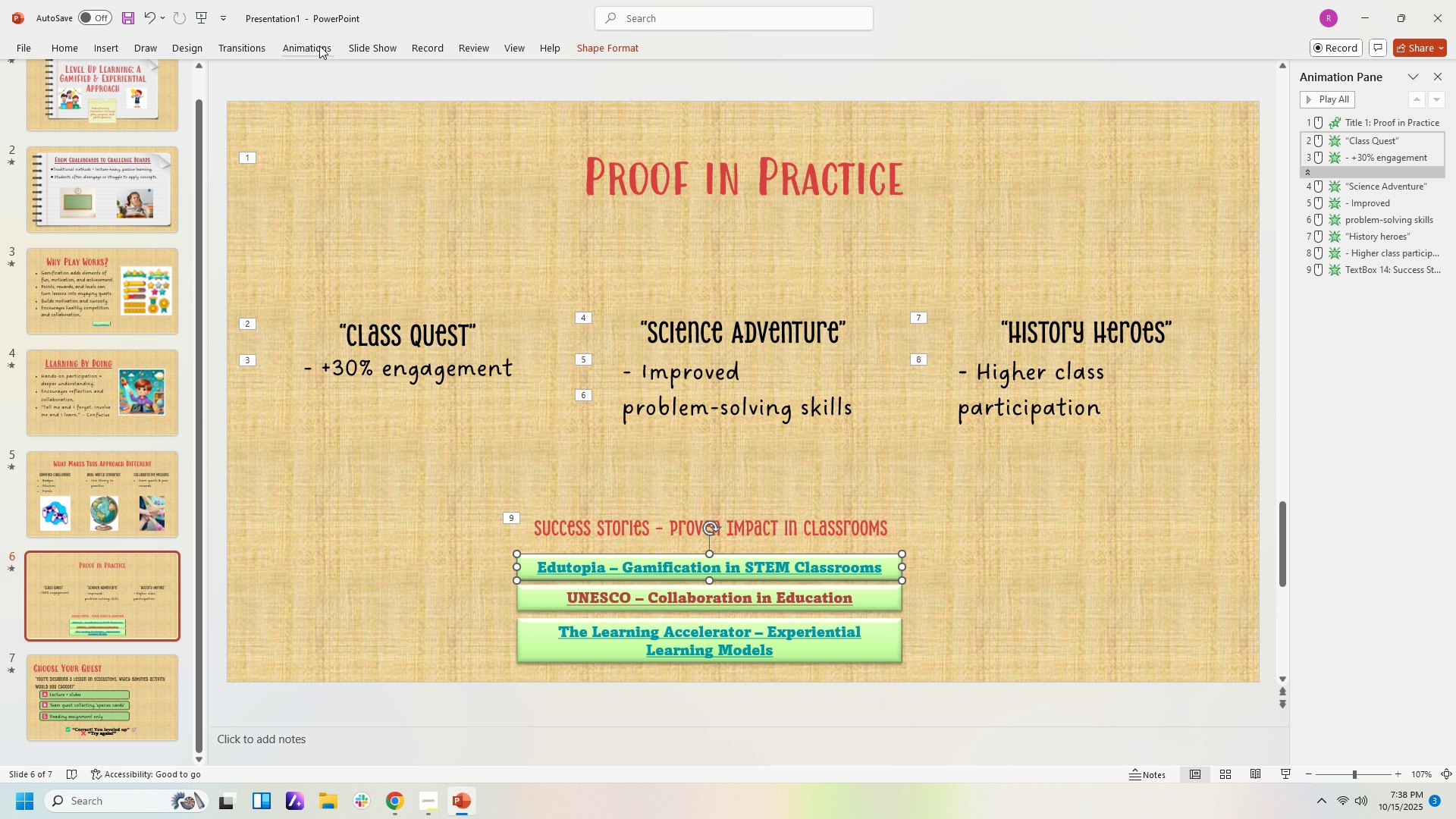 
left_click([318, 46])
 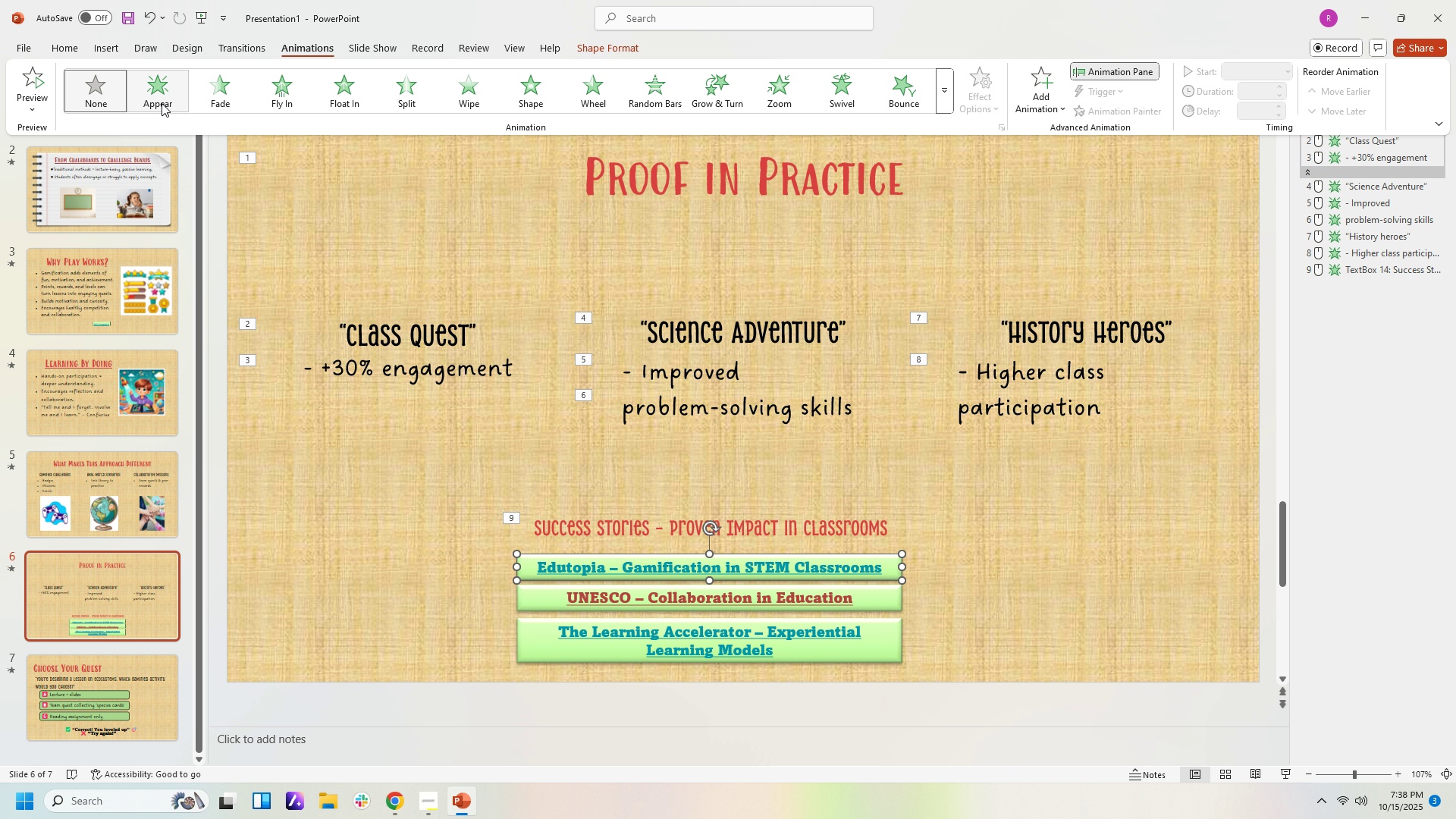 
left_click([162, 103])
 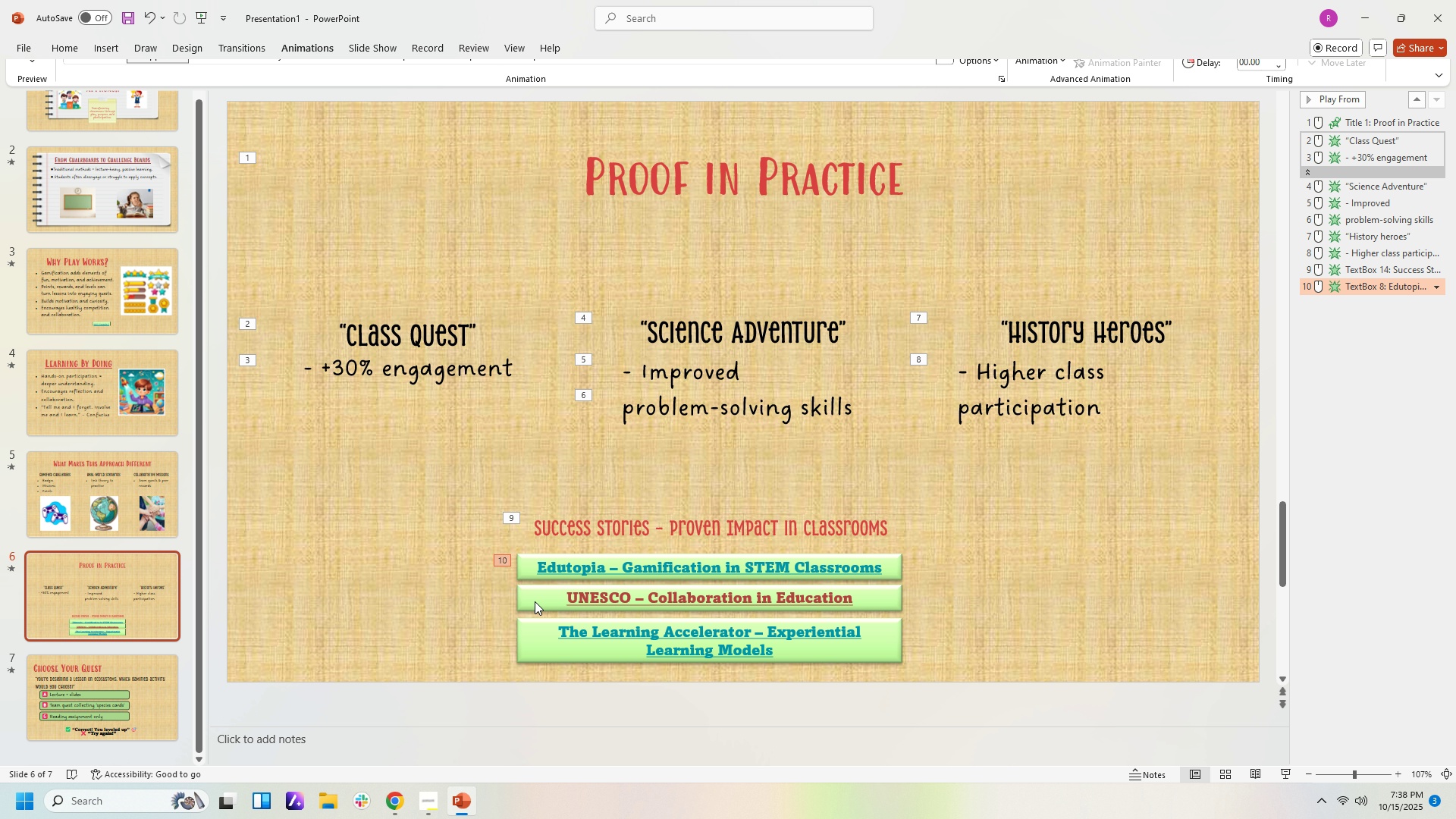 
double_click([535, 601])
 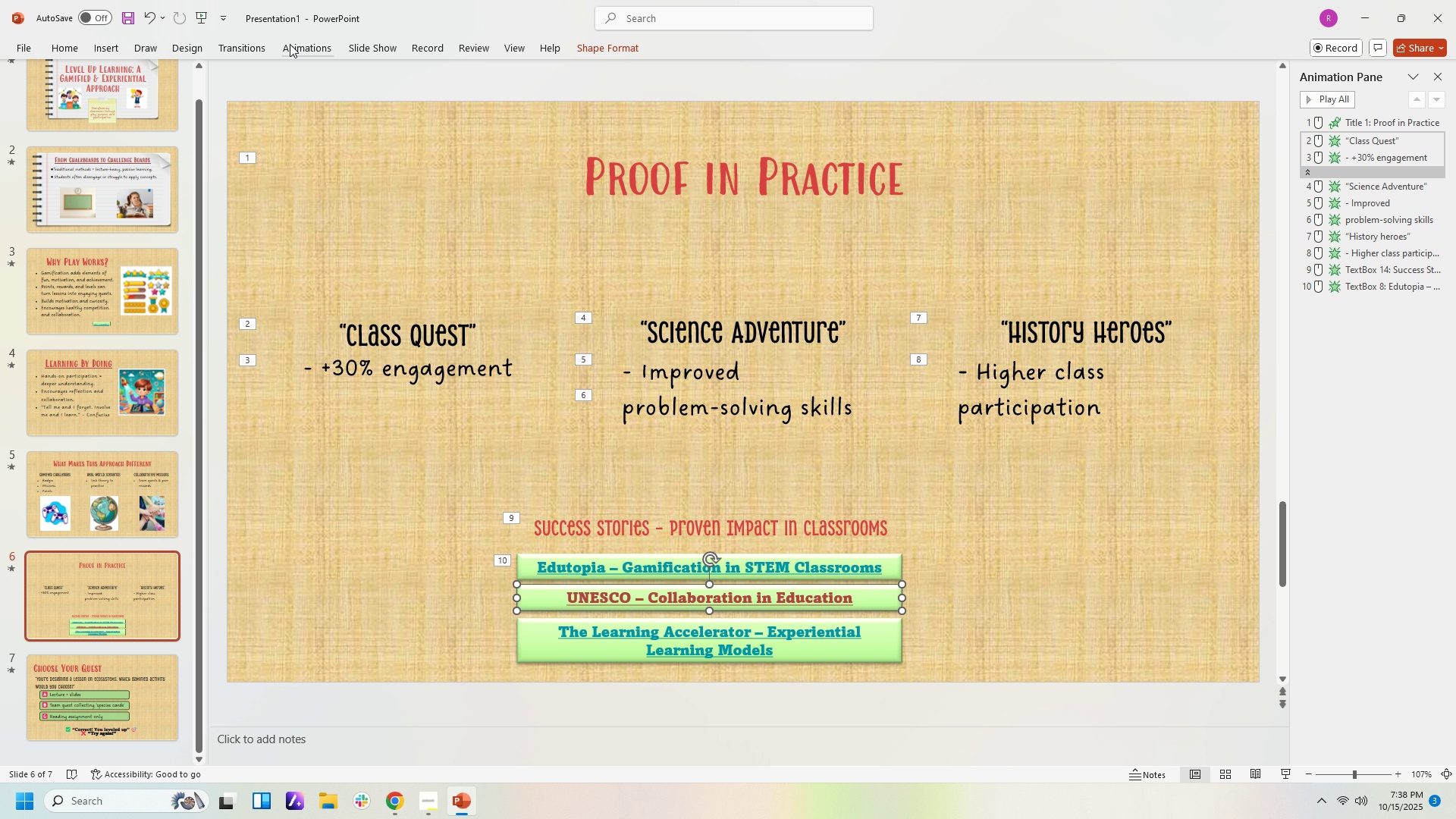 
left_click([290, 44])
 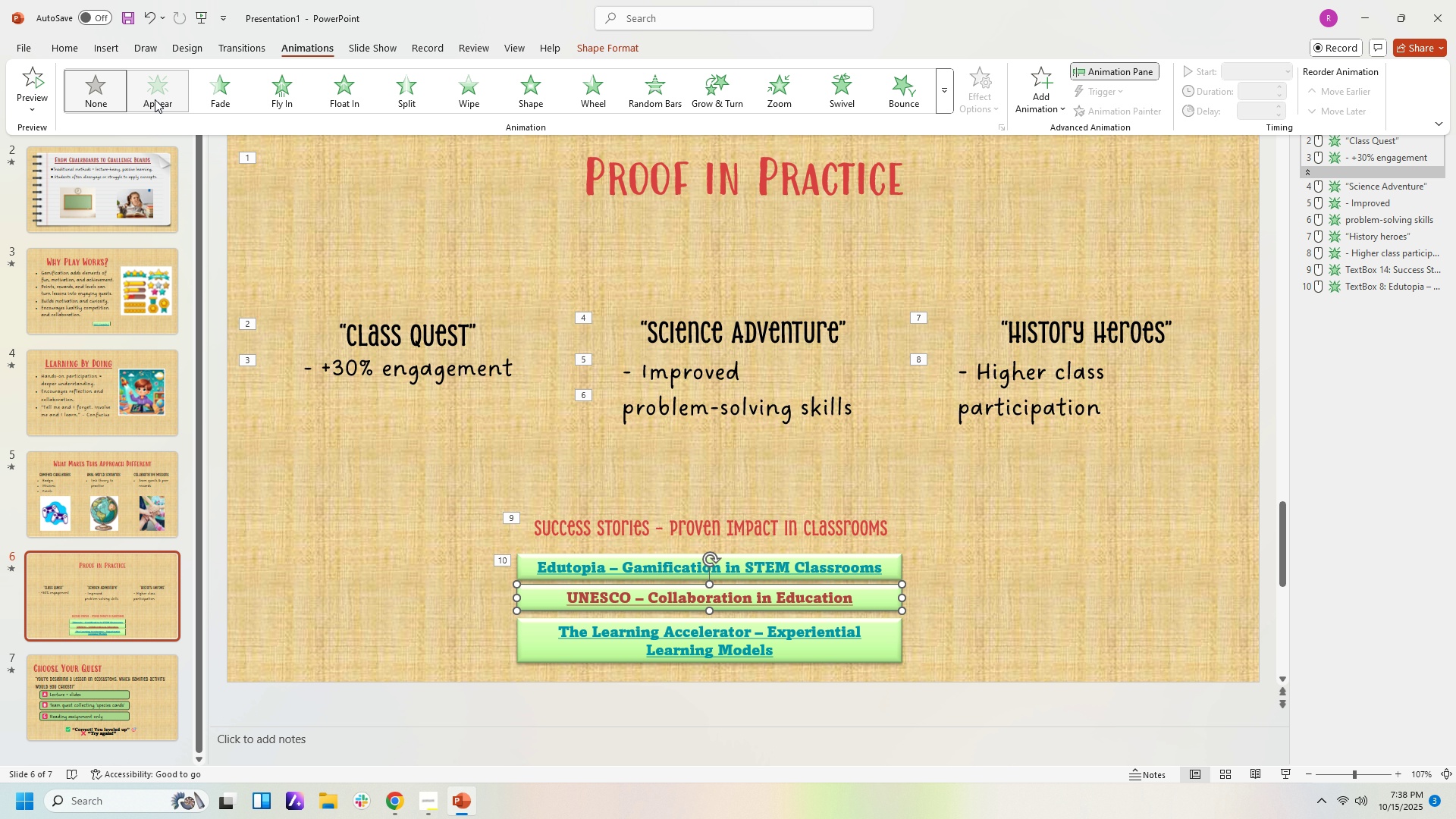 
left_click([155, 99])
 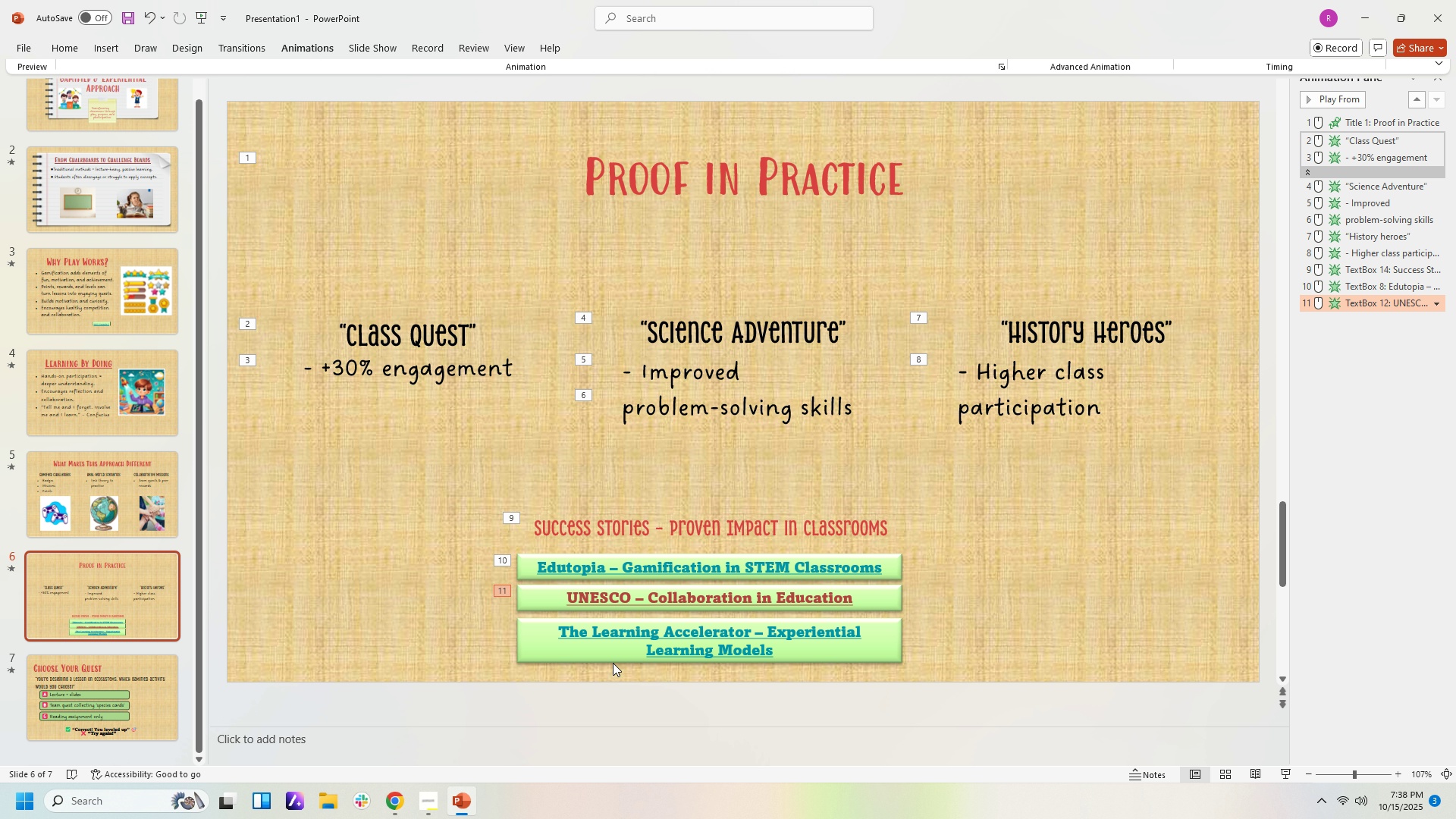 
double_click([608, 652])
 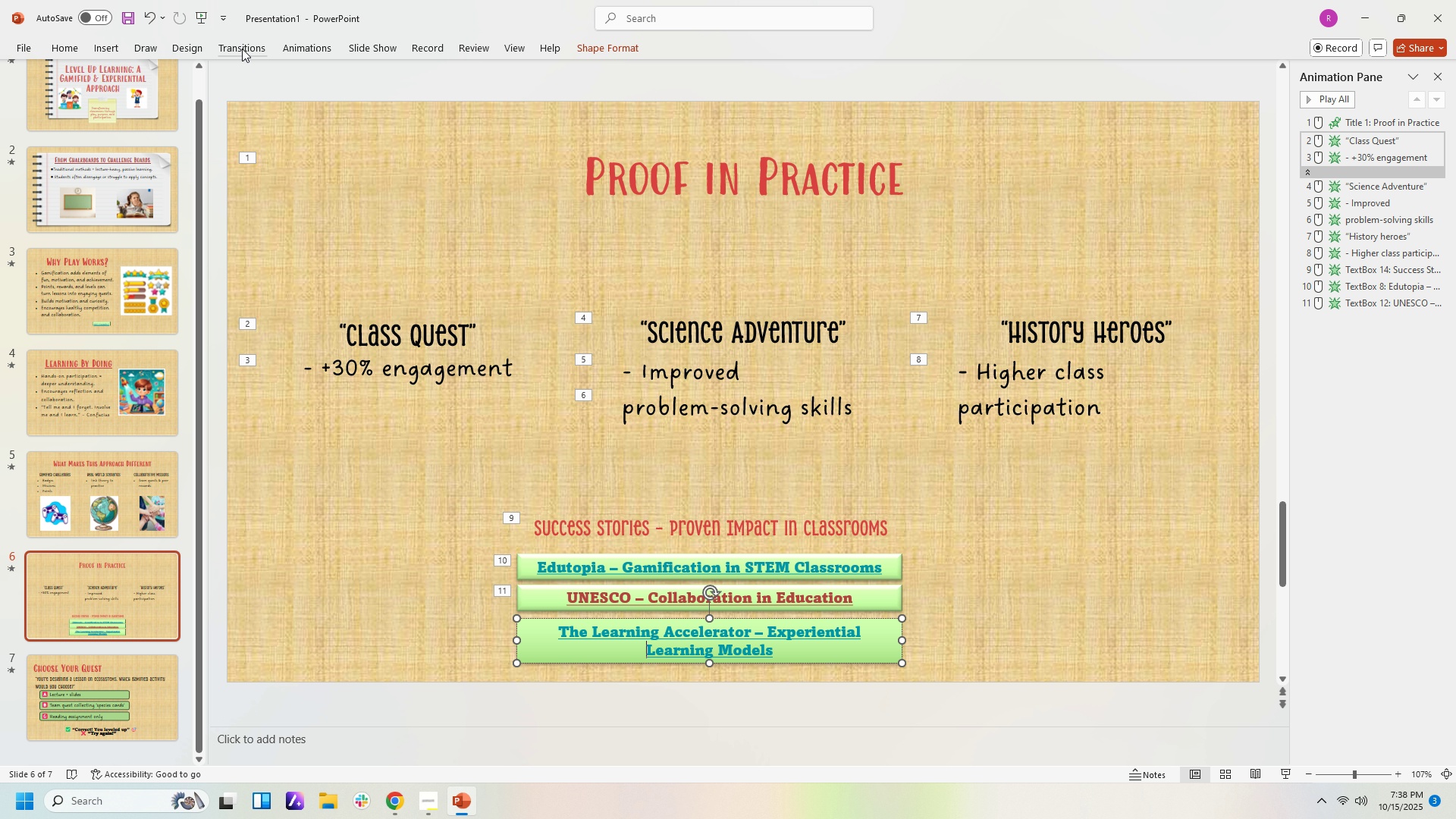 
left_click([301, 46])
 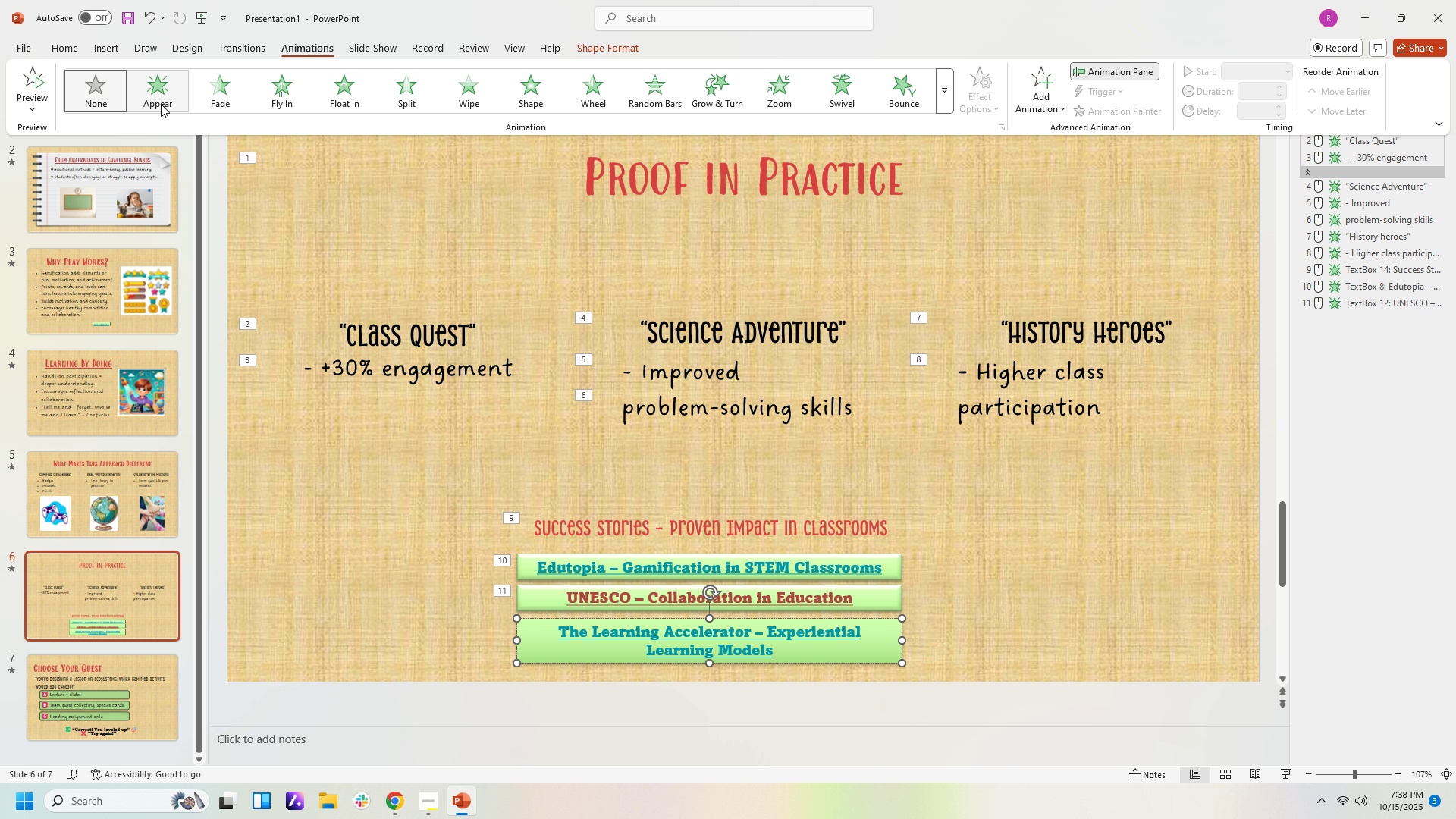 
left_click([162, 102])
 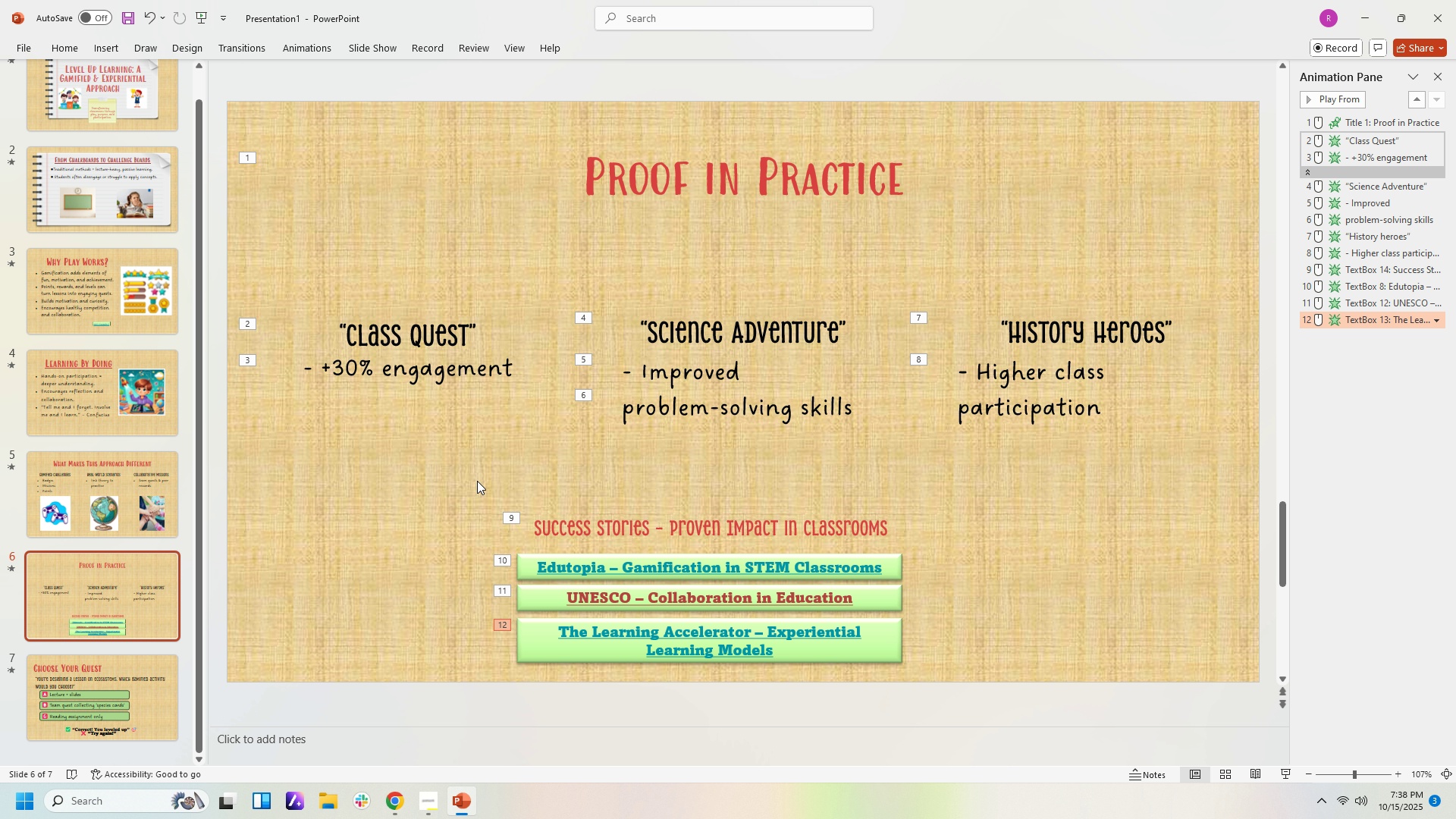 
left_click([1094, 580])
 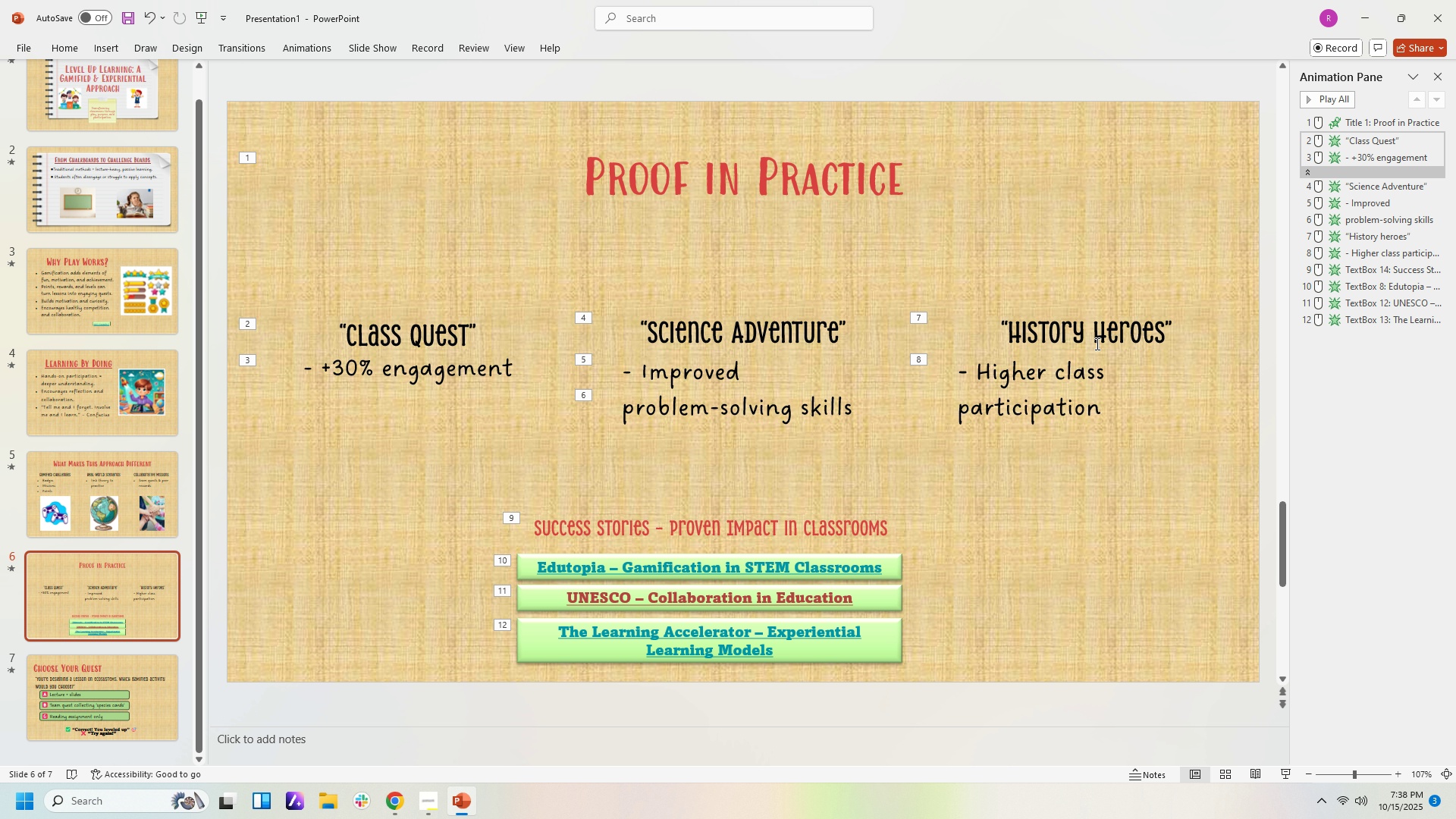 
left_click([1069, 397])
 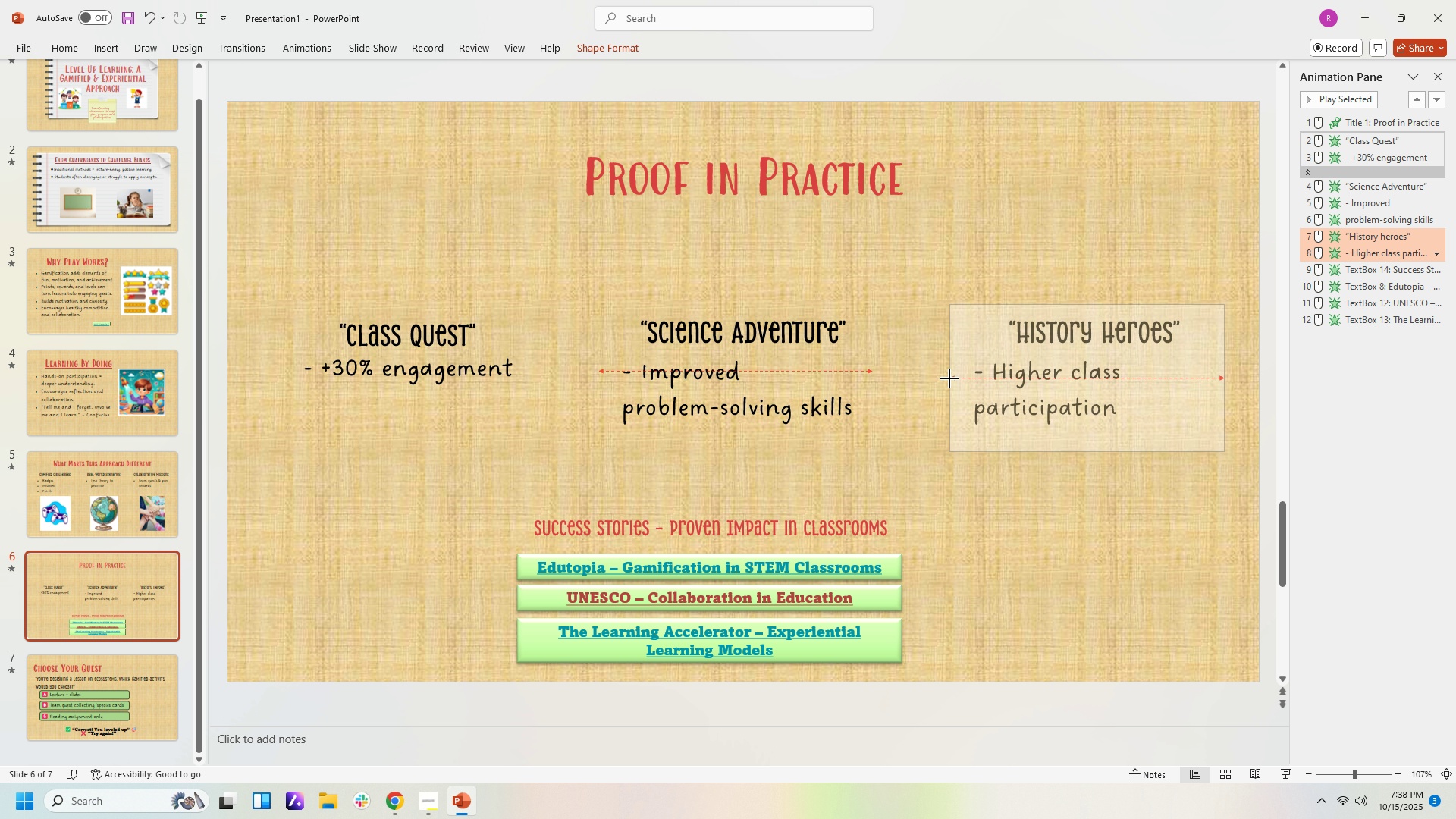 
left_click([1033, 240])
 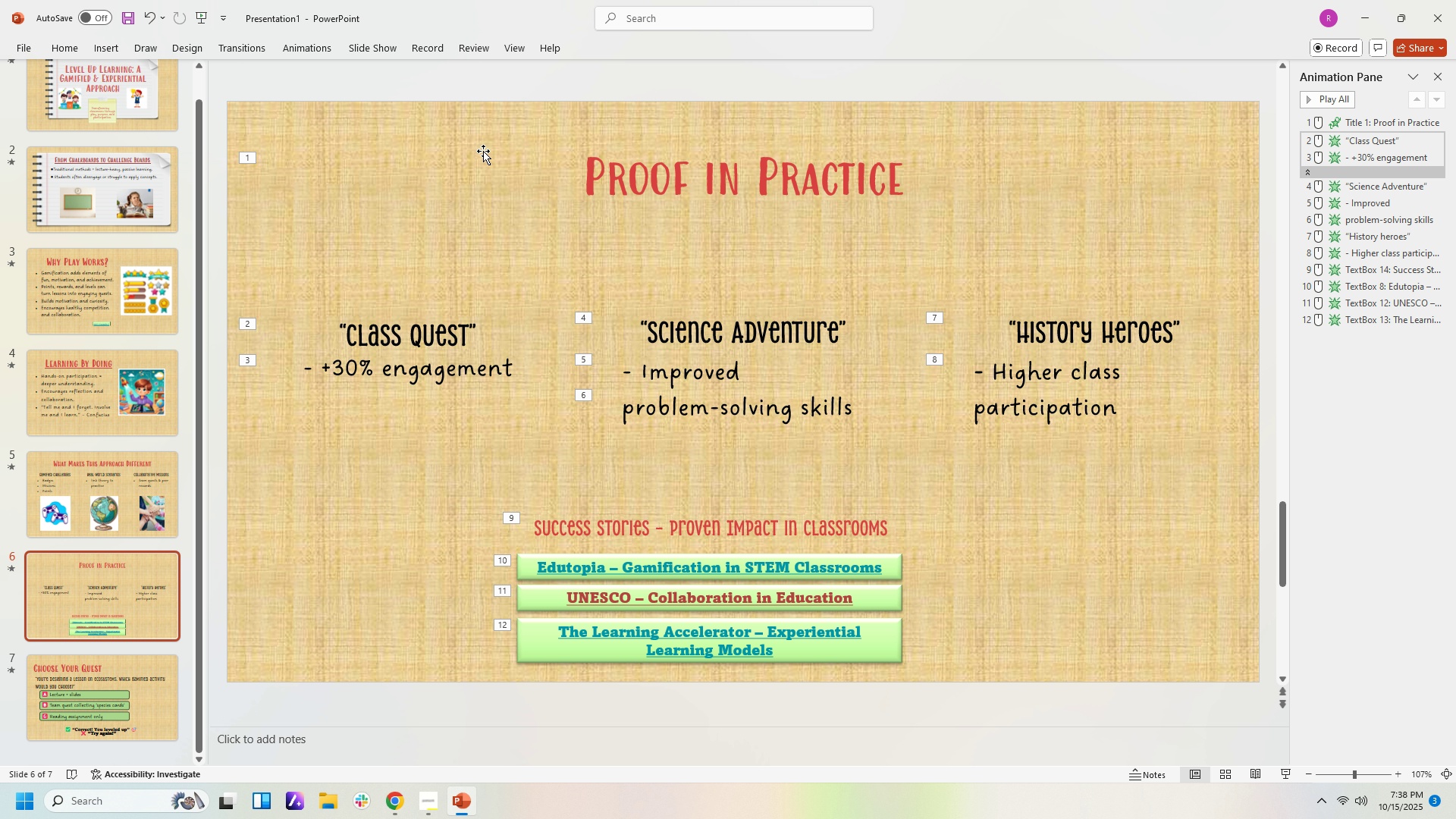 
scroll: coordinate [193, 187], scroll_direction: up, amount: 7.0
 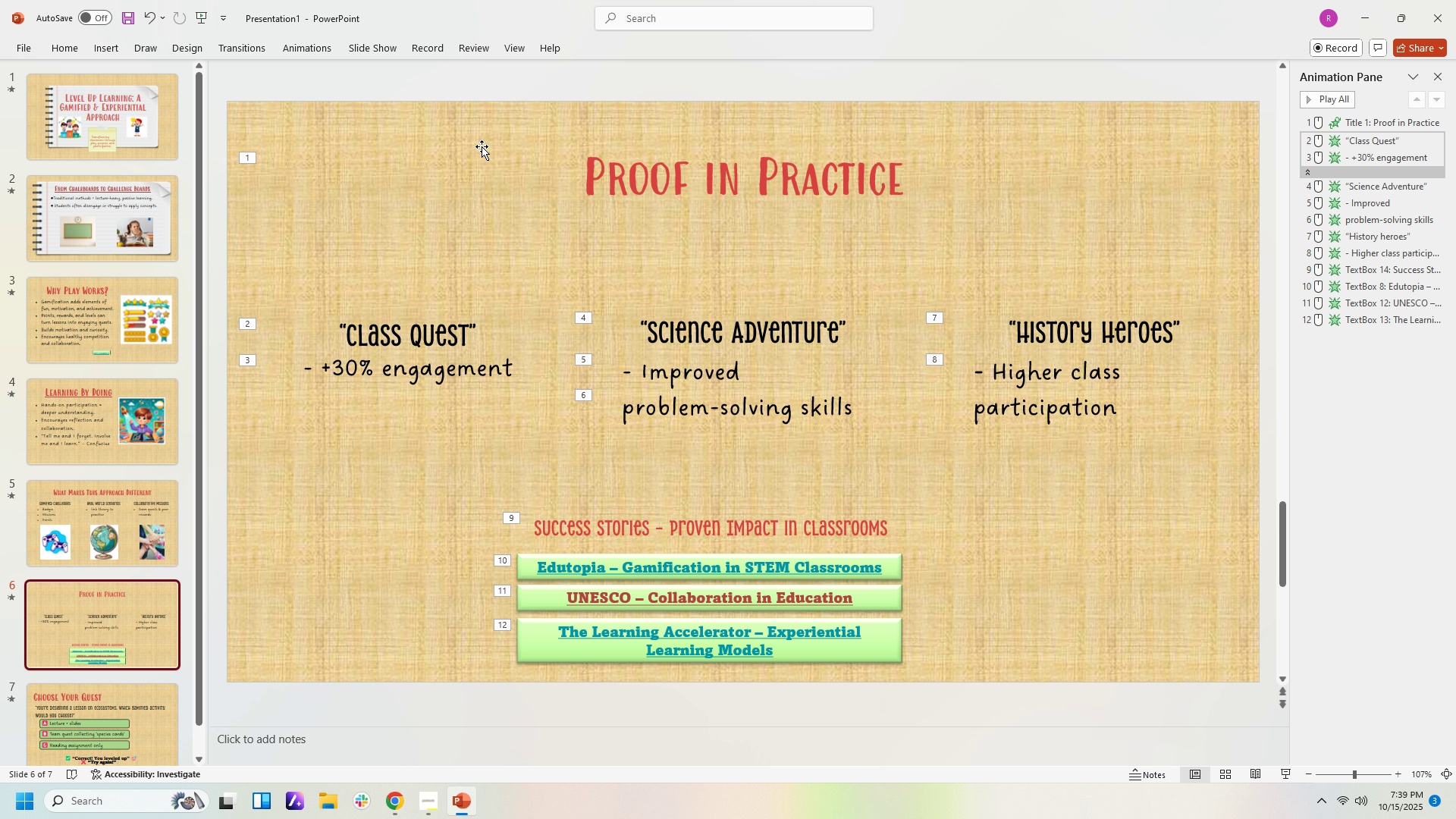 
wait(42.54)
 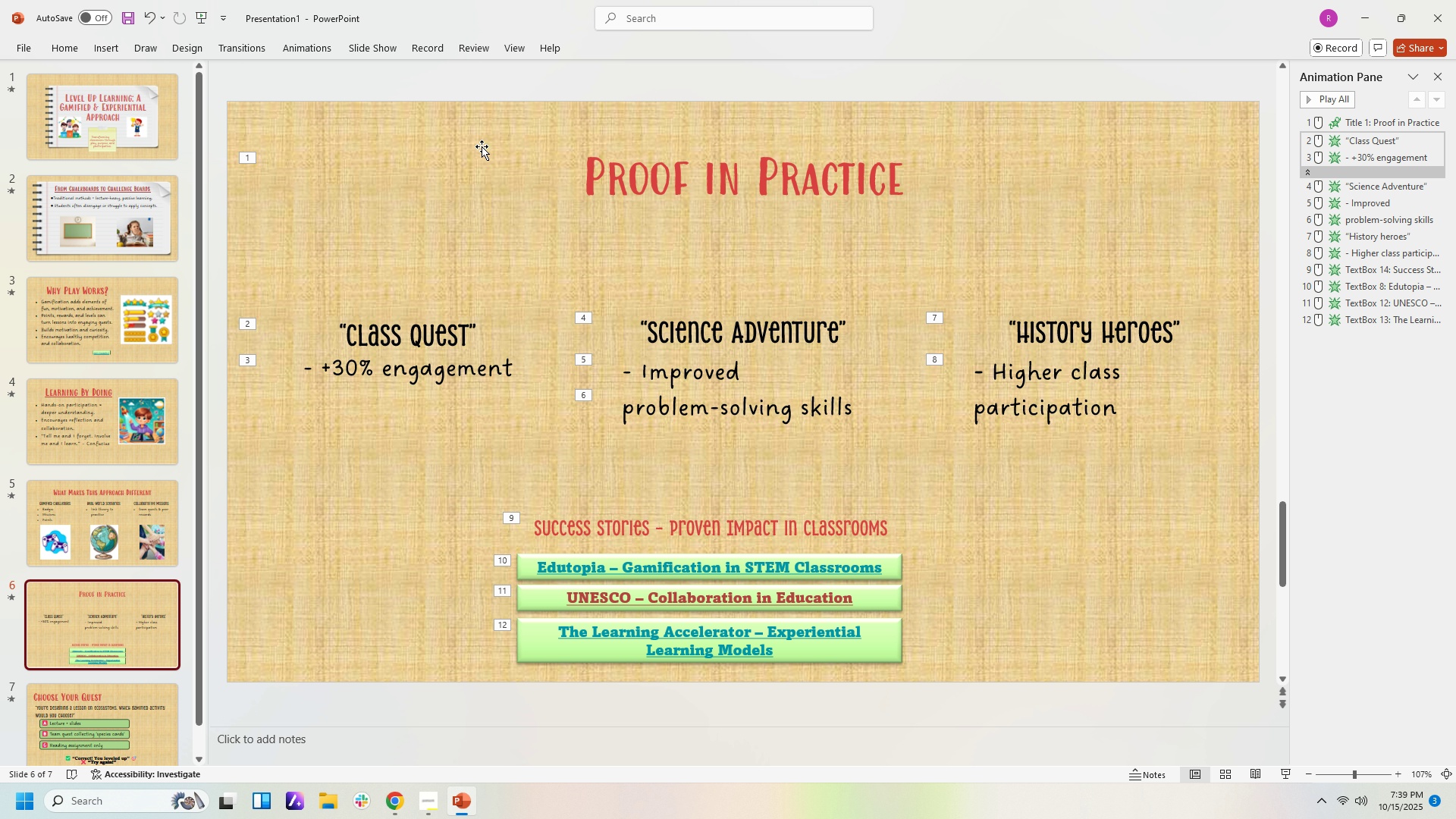 
left_click([952, 645])
 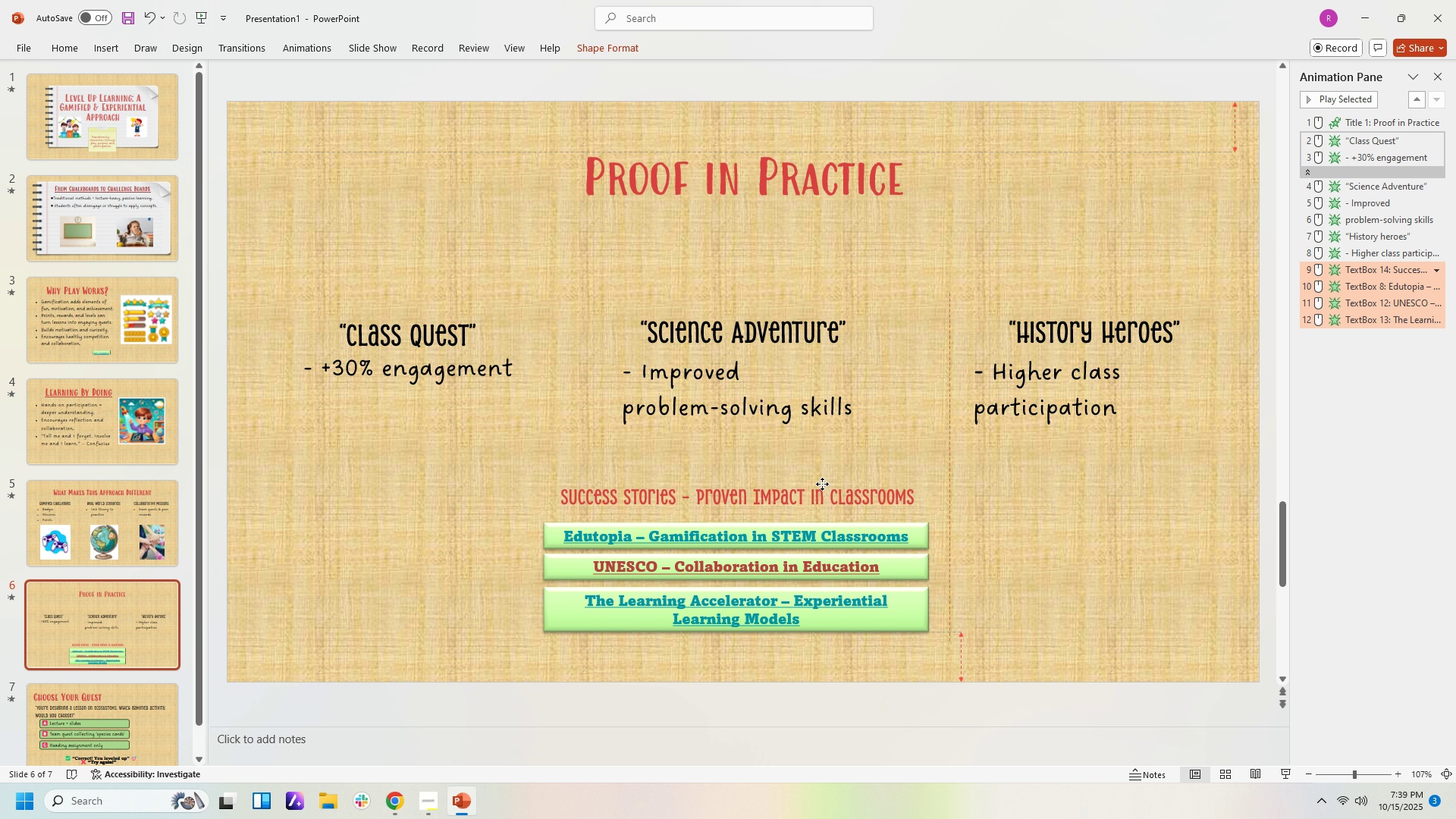 
wait(5.9)
 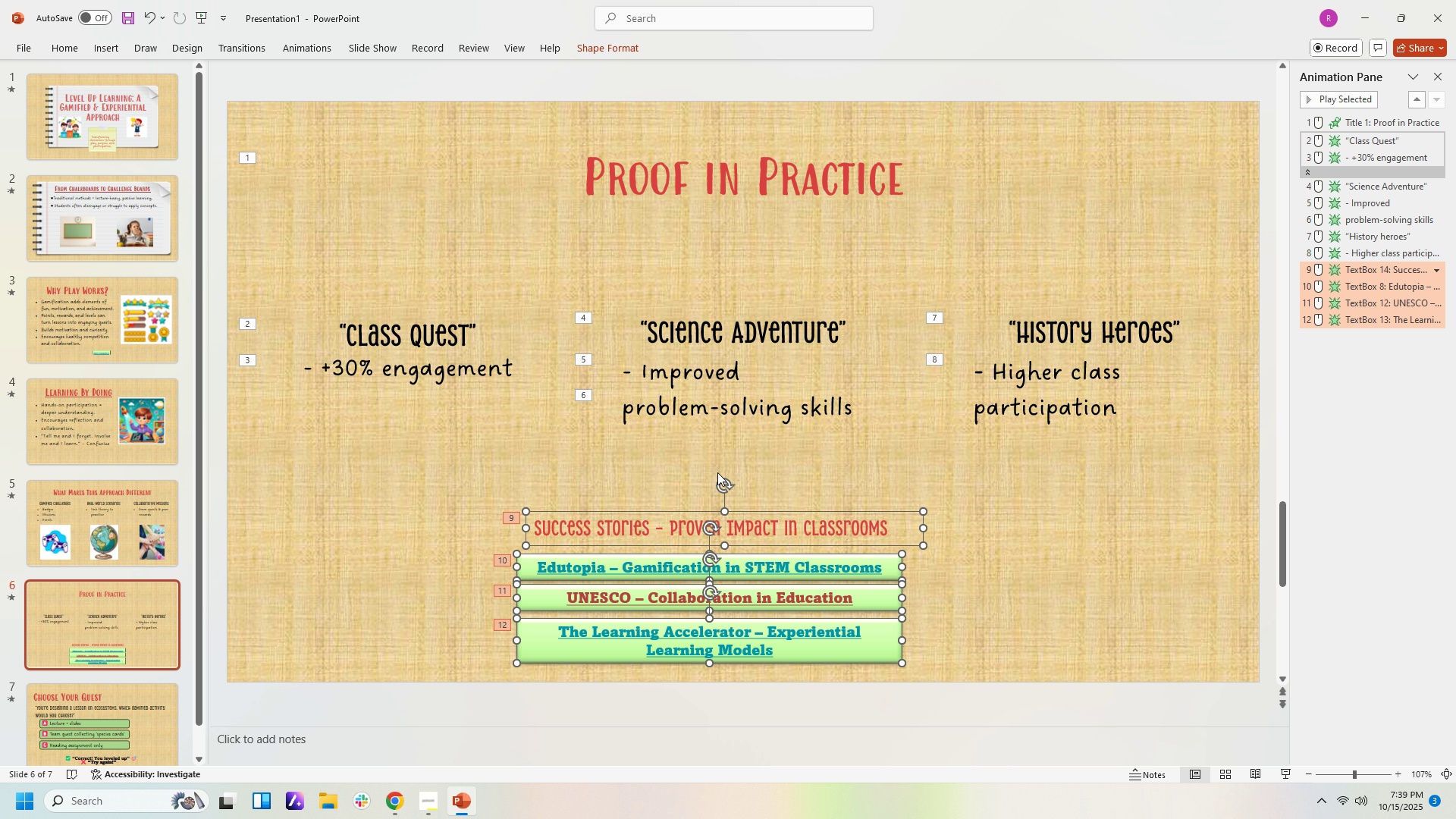 
left_click([1143, 573])
 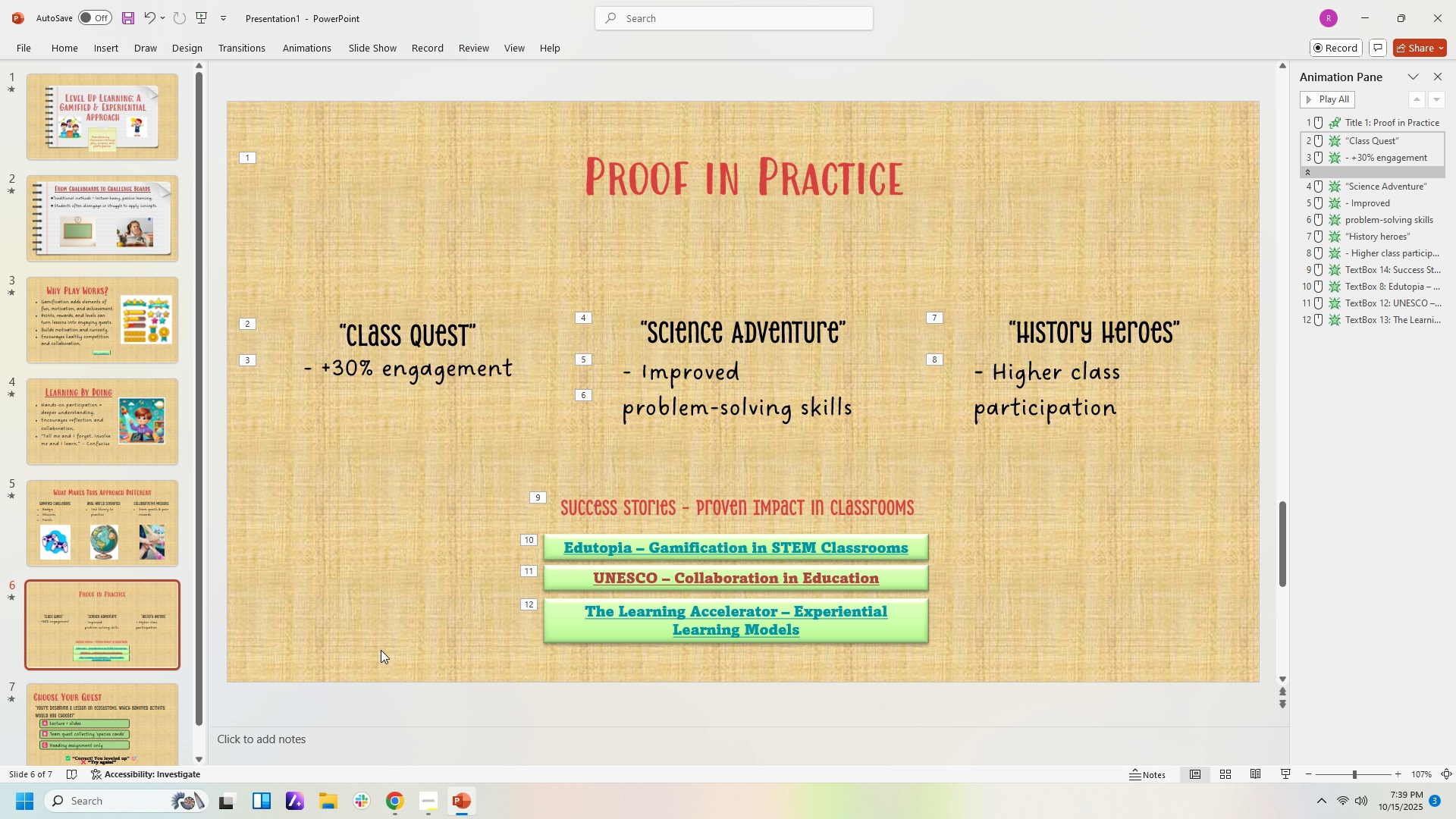 
scroll: coordinate [151, 623], scroll_direction: down, amount: 6.0
 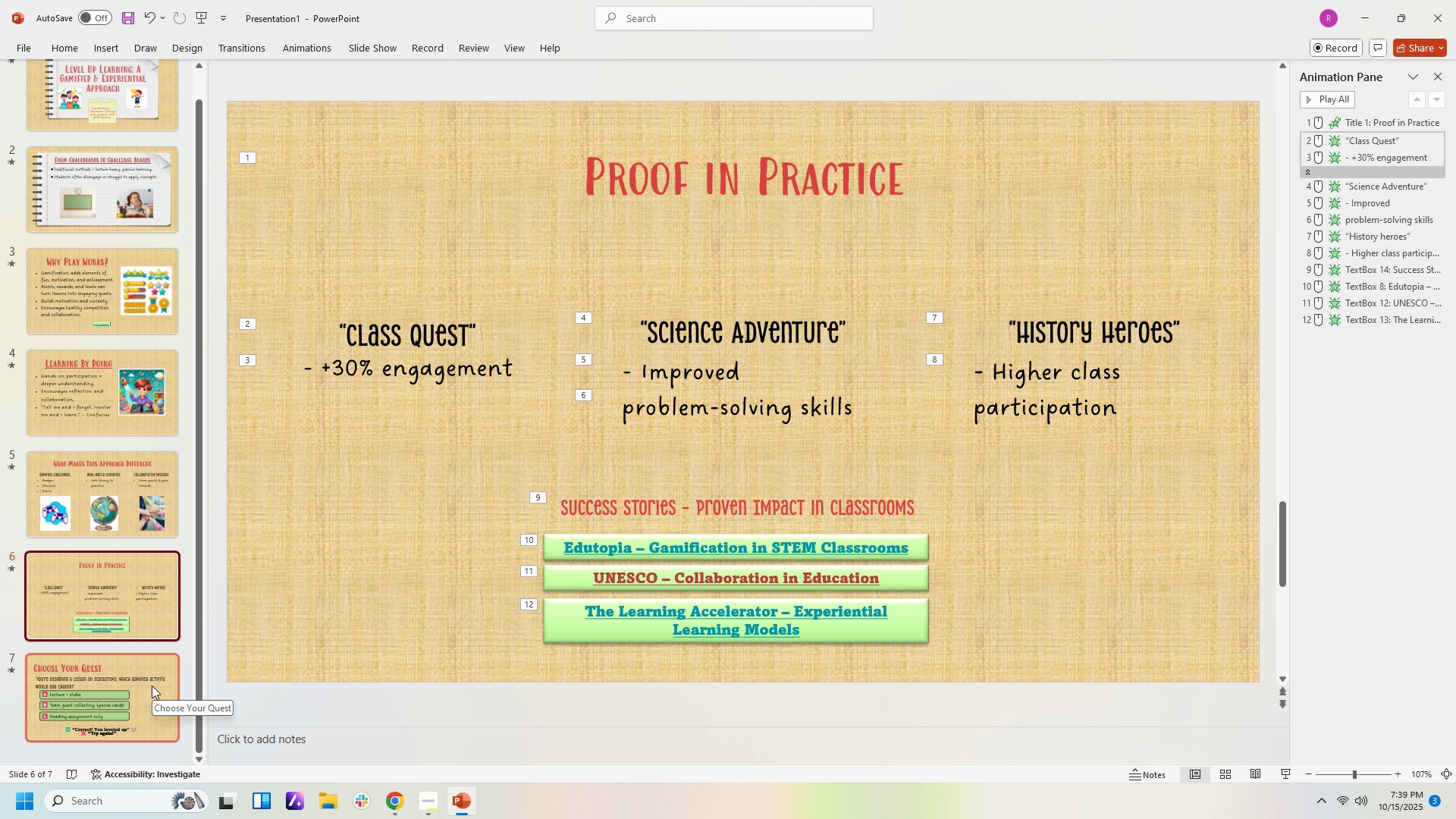 
left_click([152, 686])
 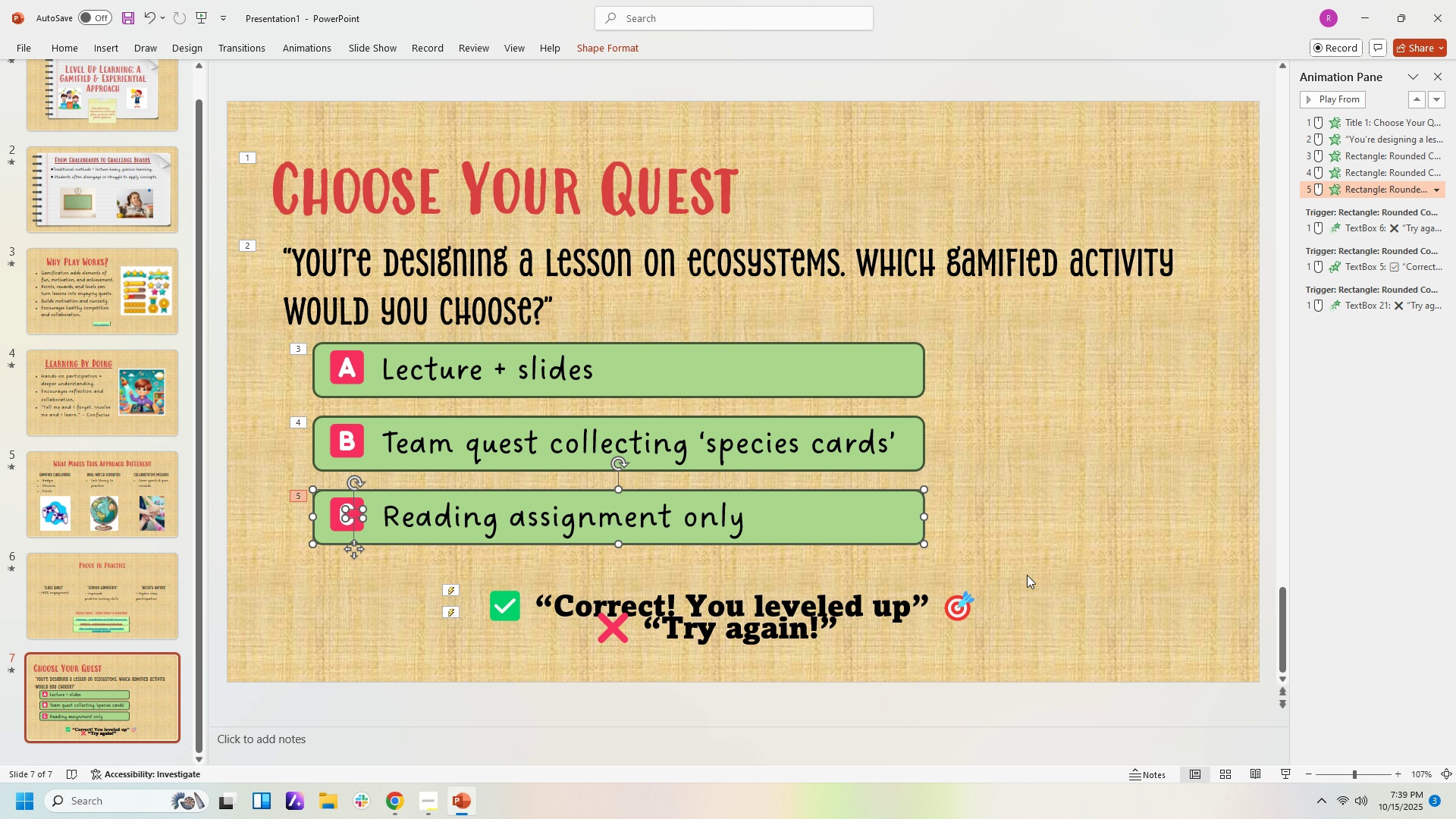 
wait(5.7)
 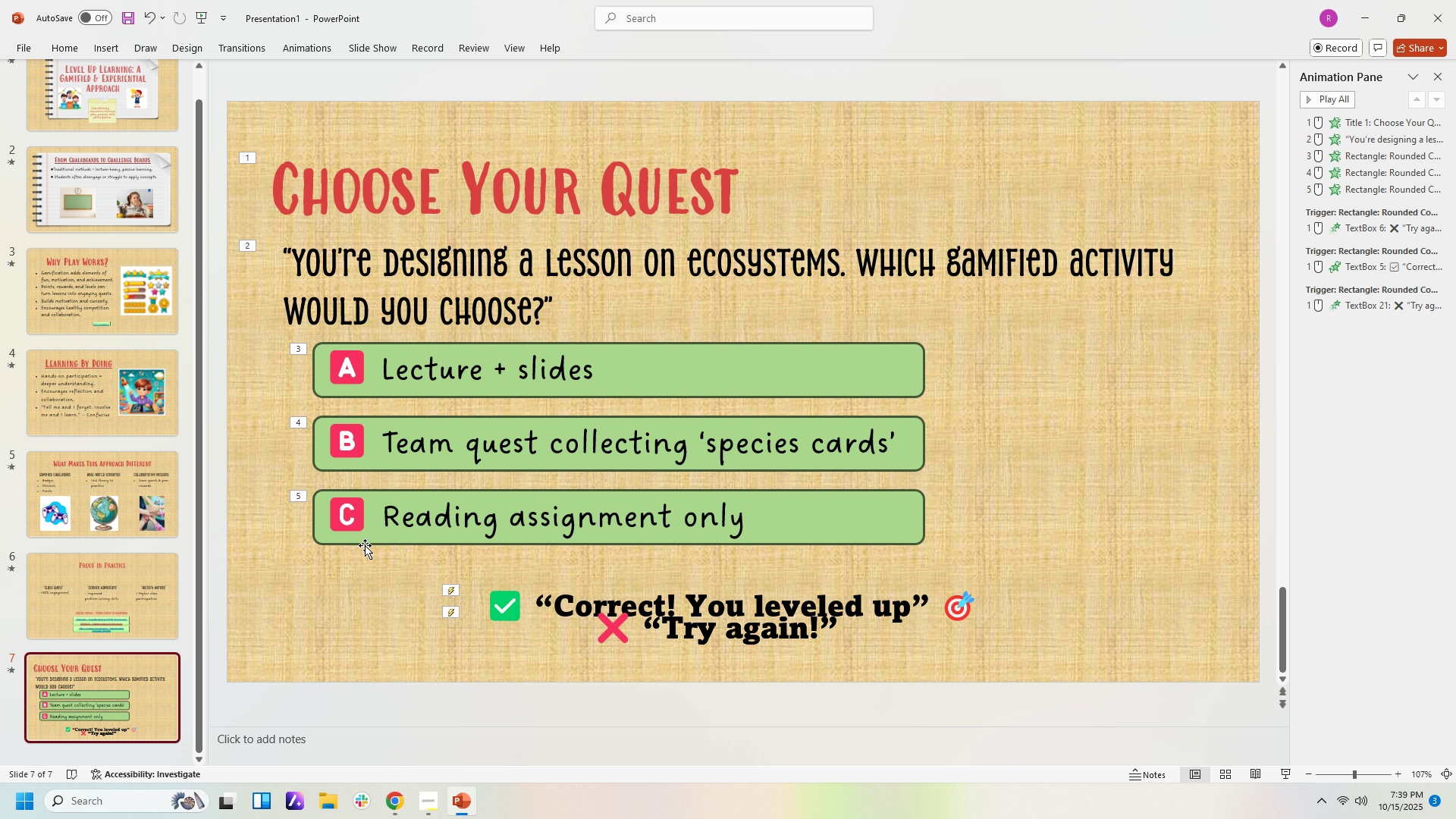 
left_click([626, 37])
 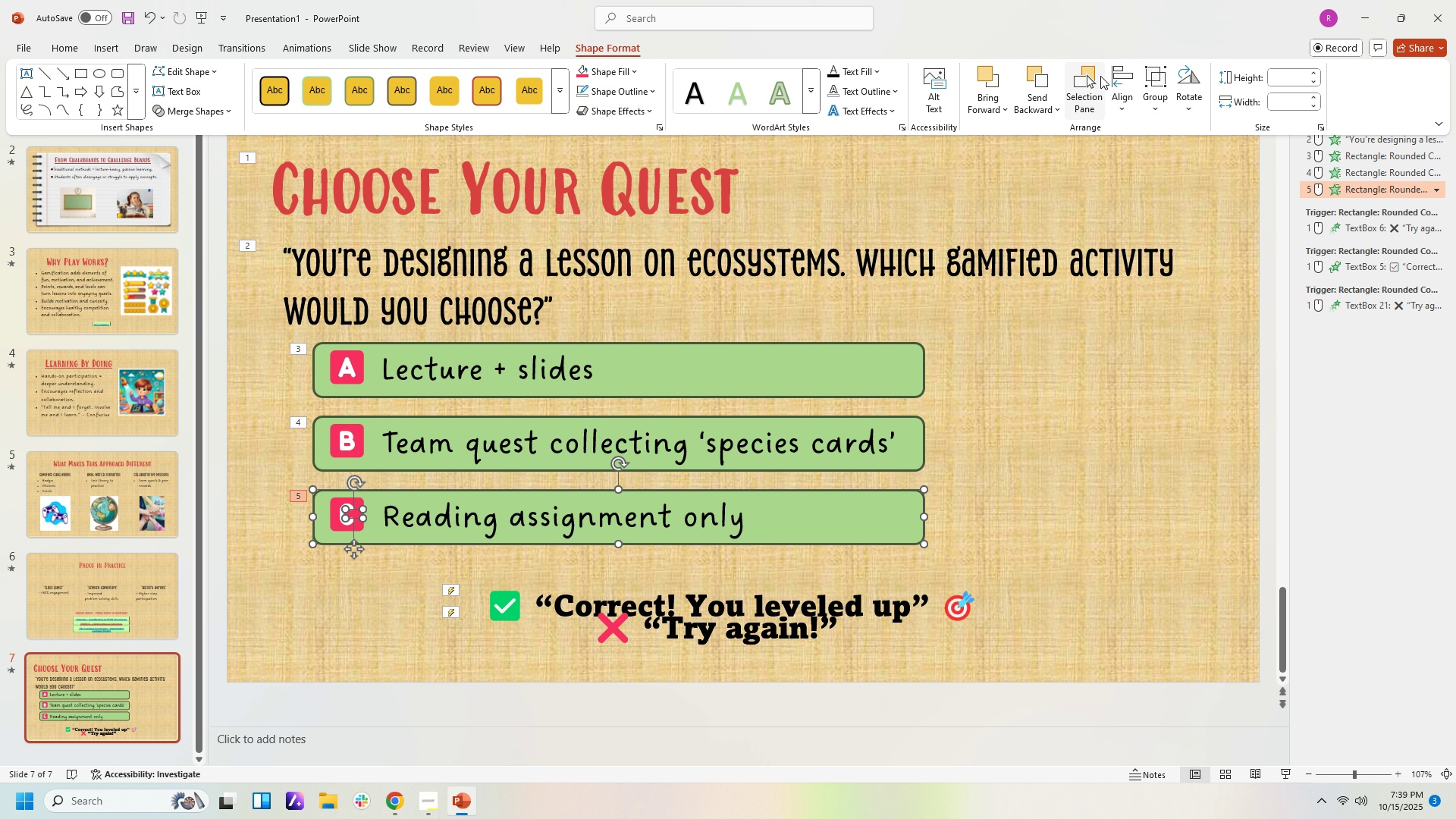 
mouse_move([1129, 85])
 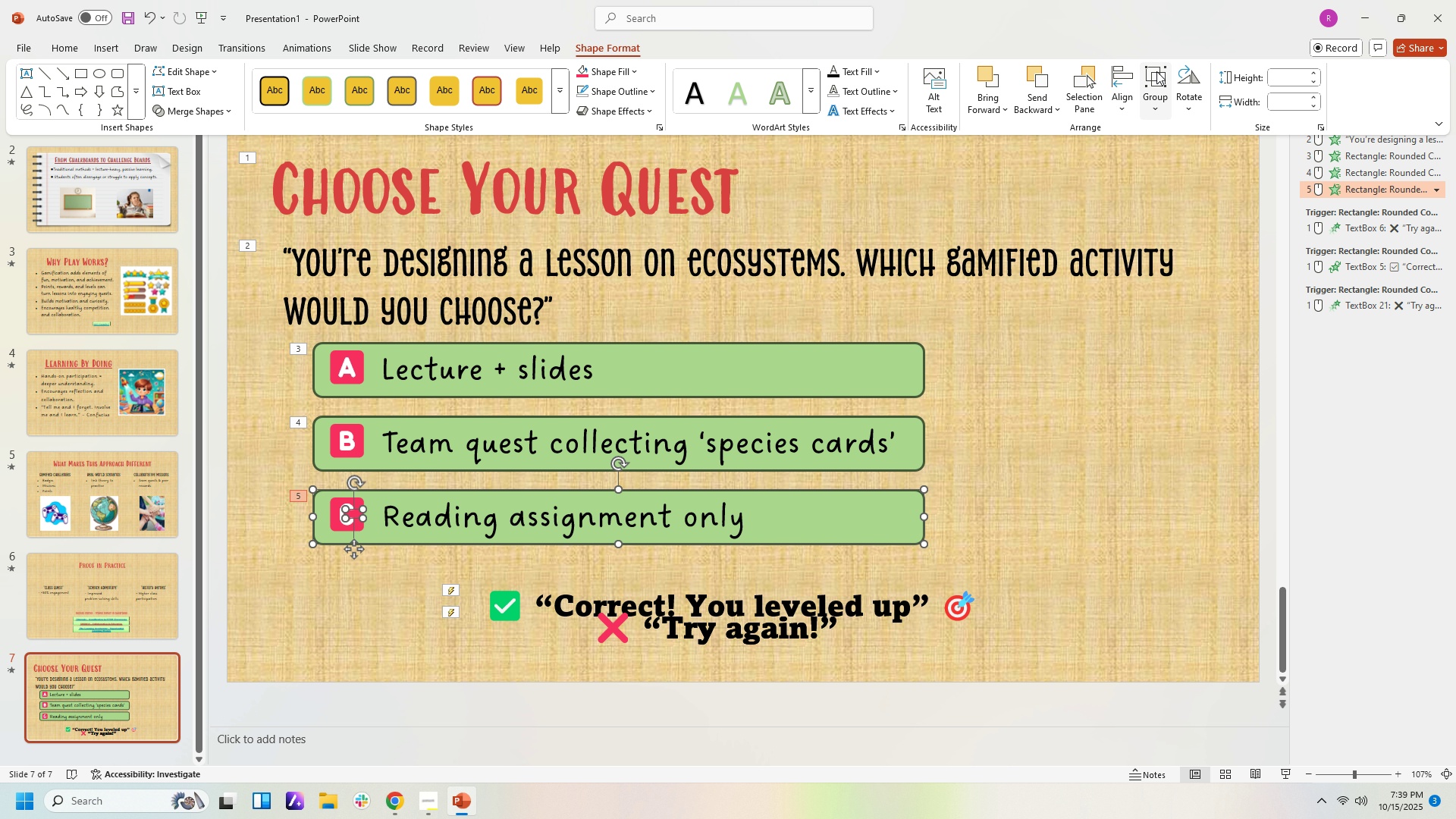 
left_click([1156, 71])
 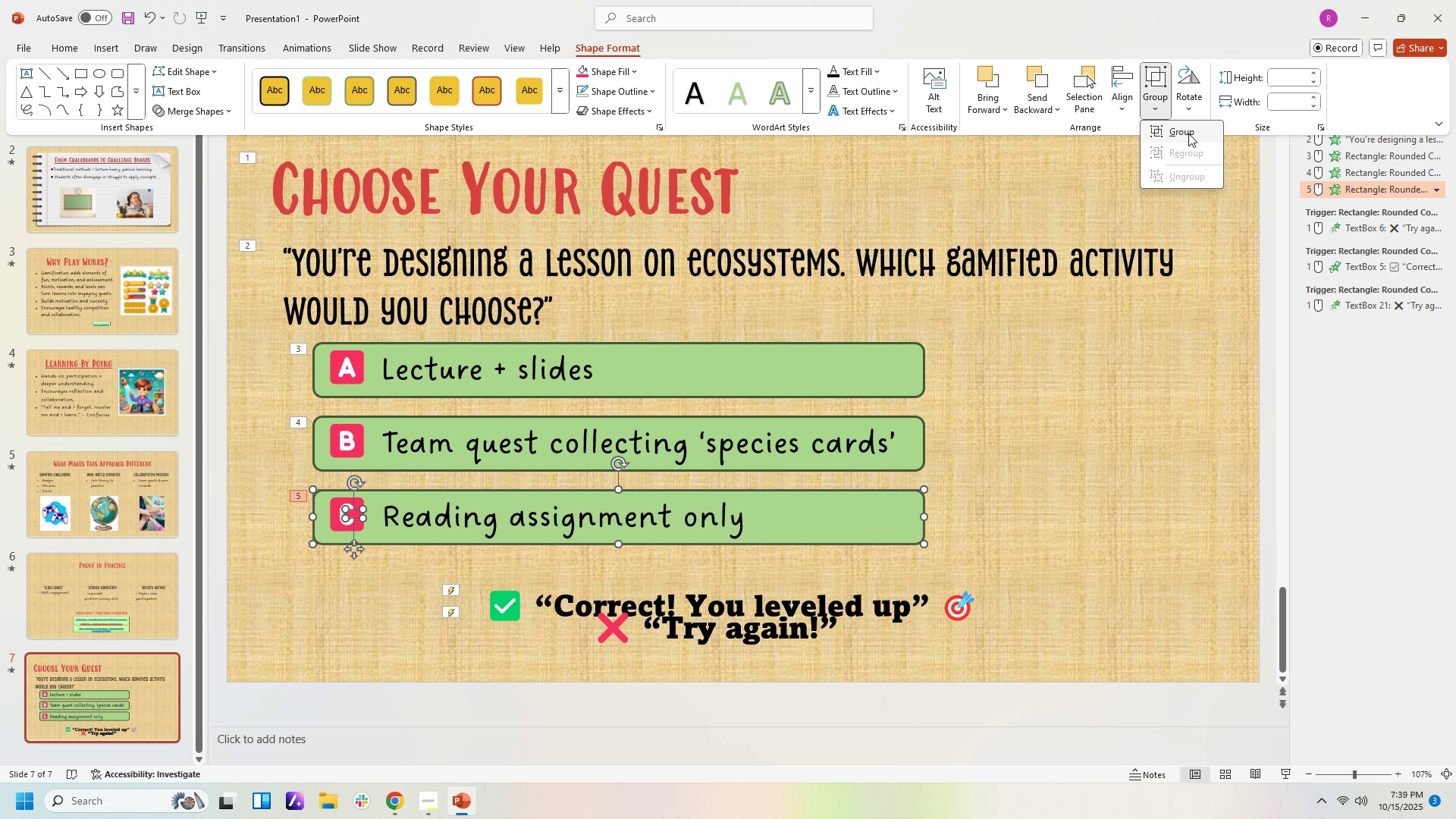 
left_click([1188, 133])
 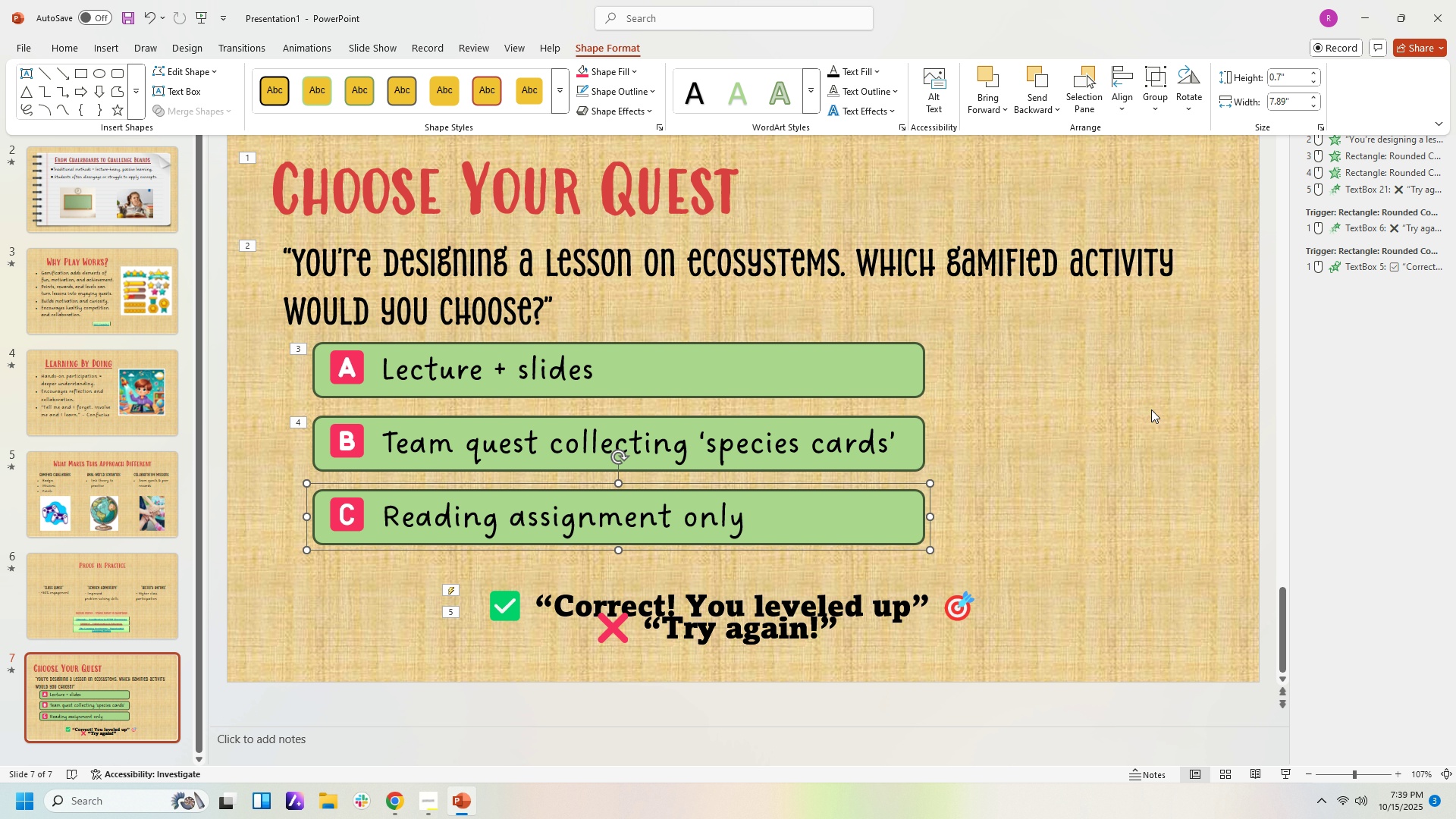 
left_click([1151, 410])
 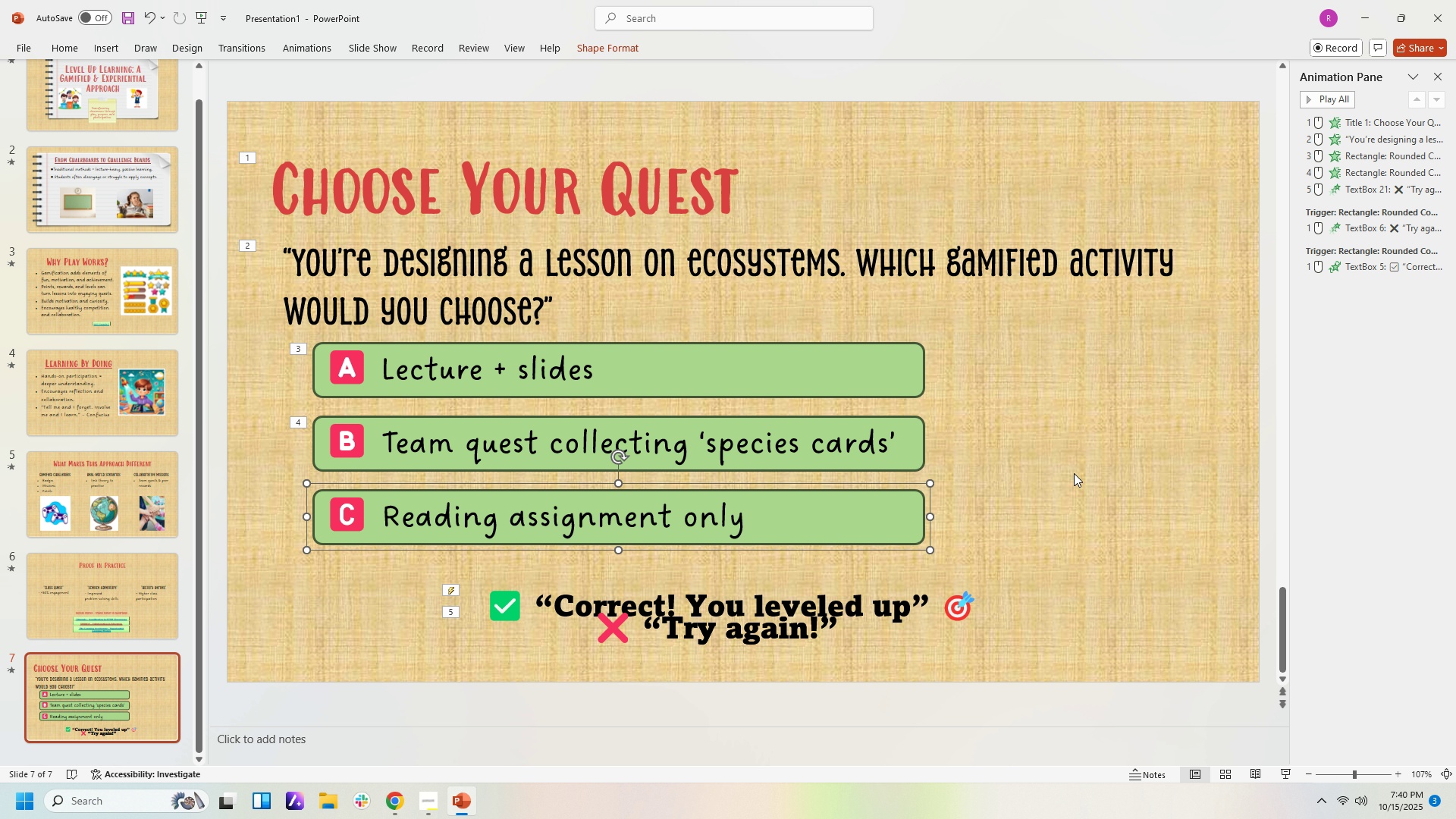 
left_click([1163, 480])
 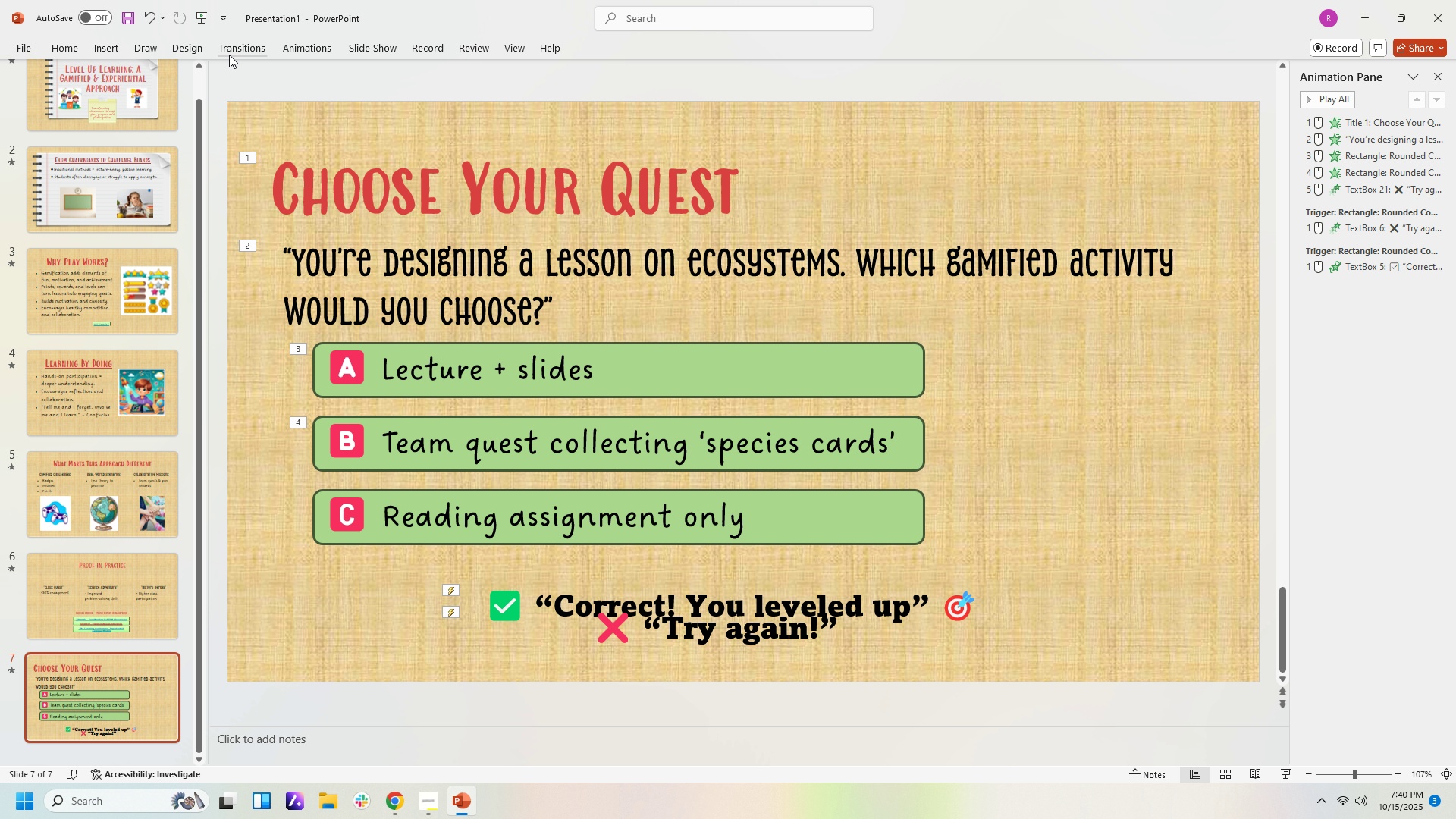 
left_click([358, 49])
 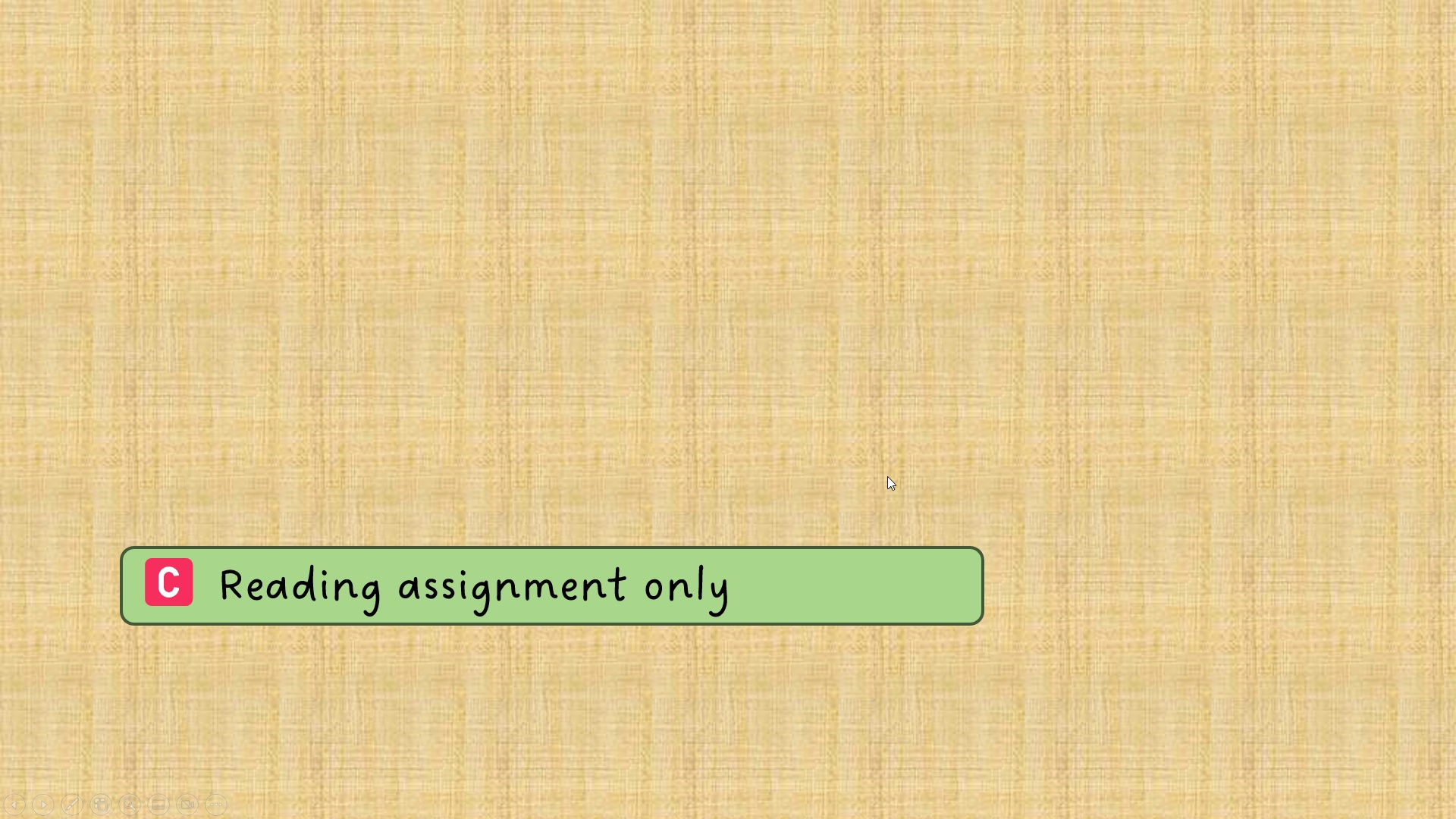 
wait(5.02)
 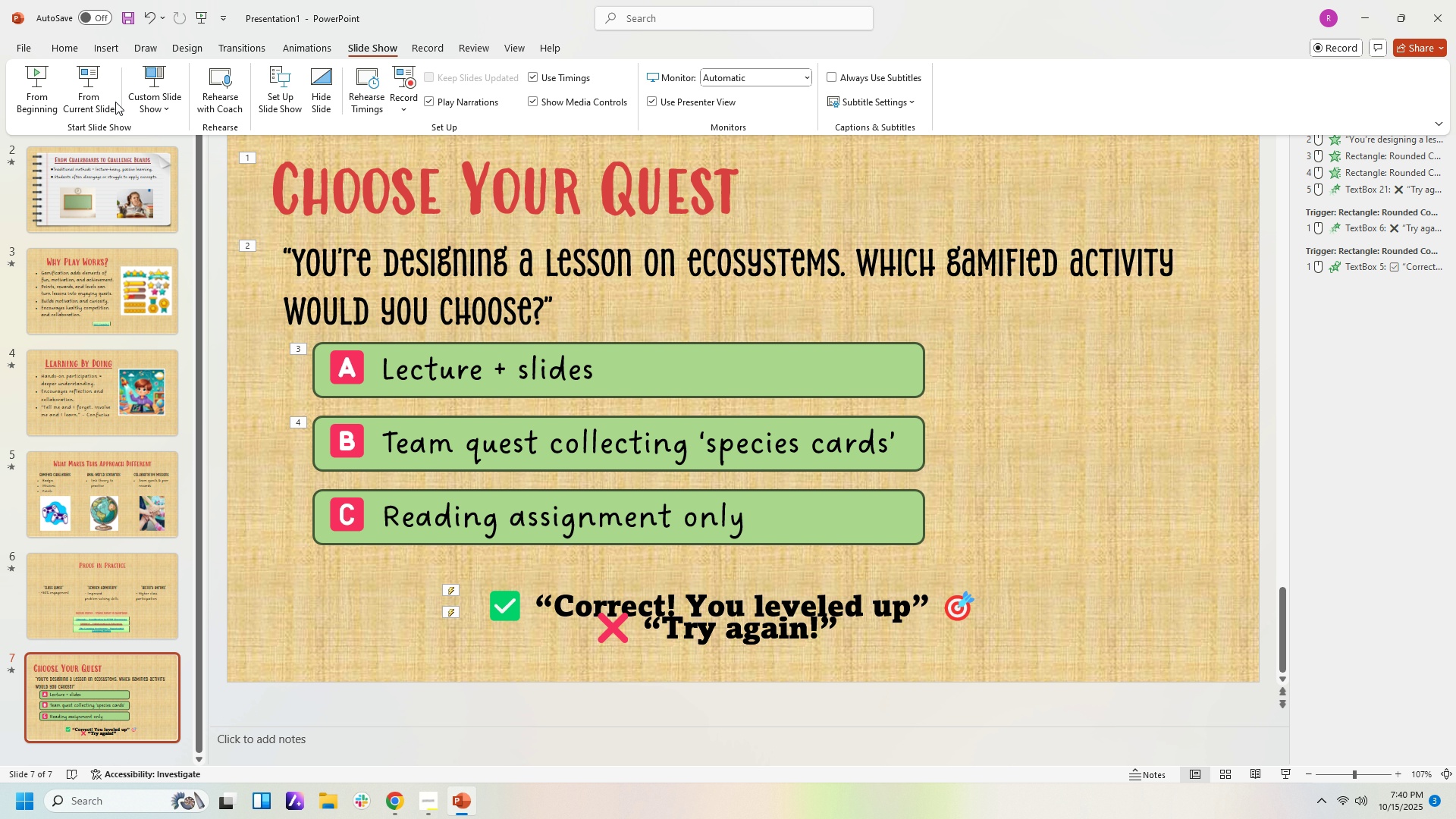 
left_click([826, 362])
 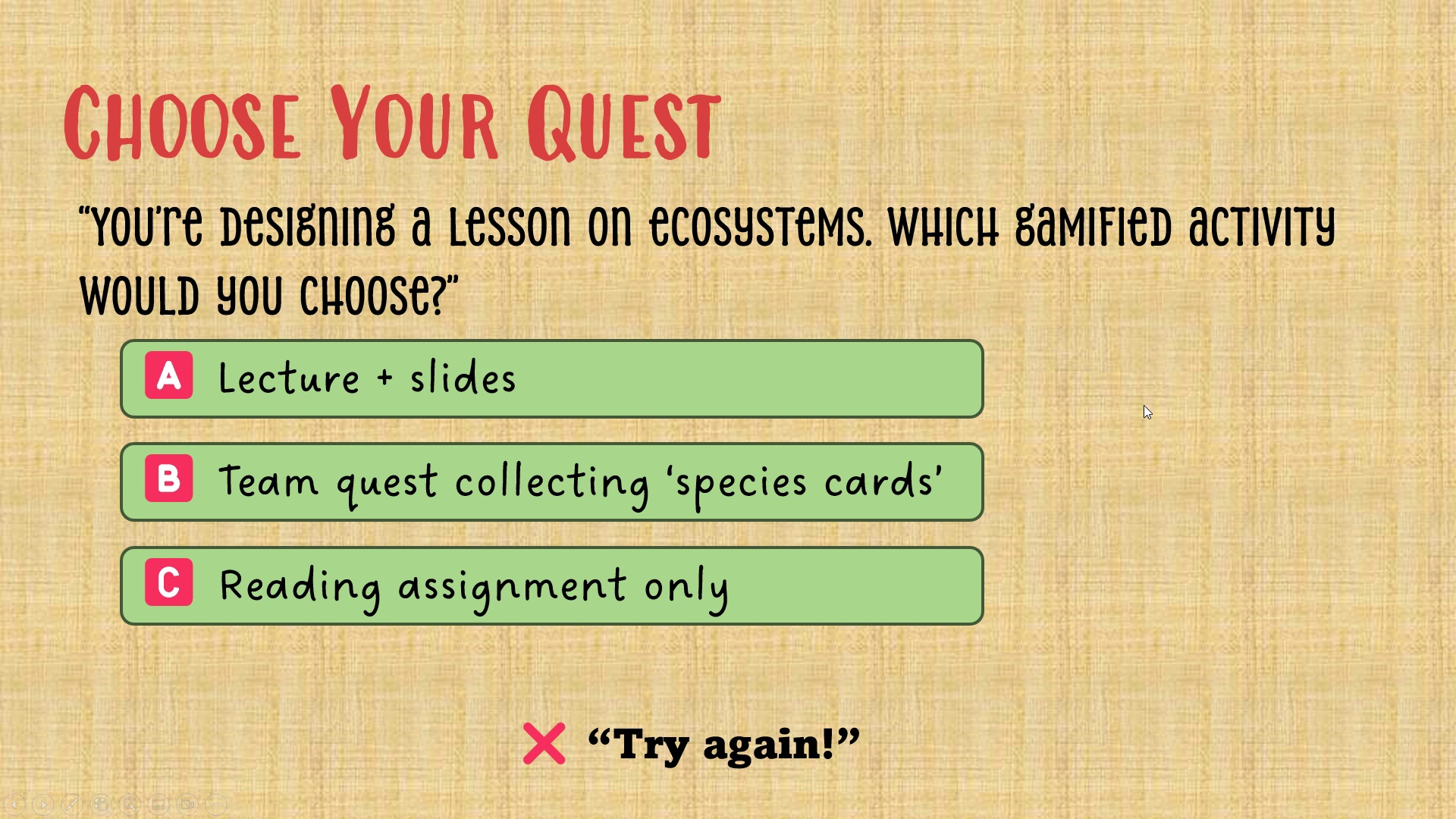 
left_click([1141, 410])
 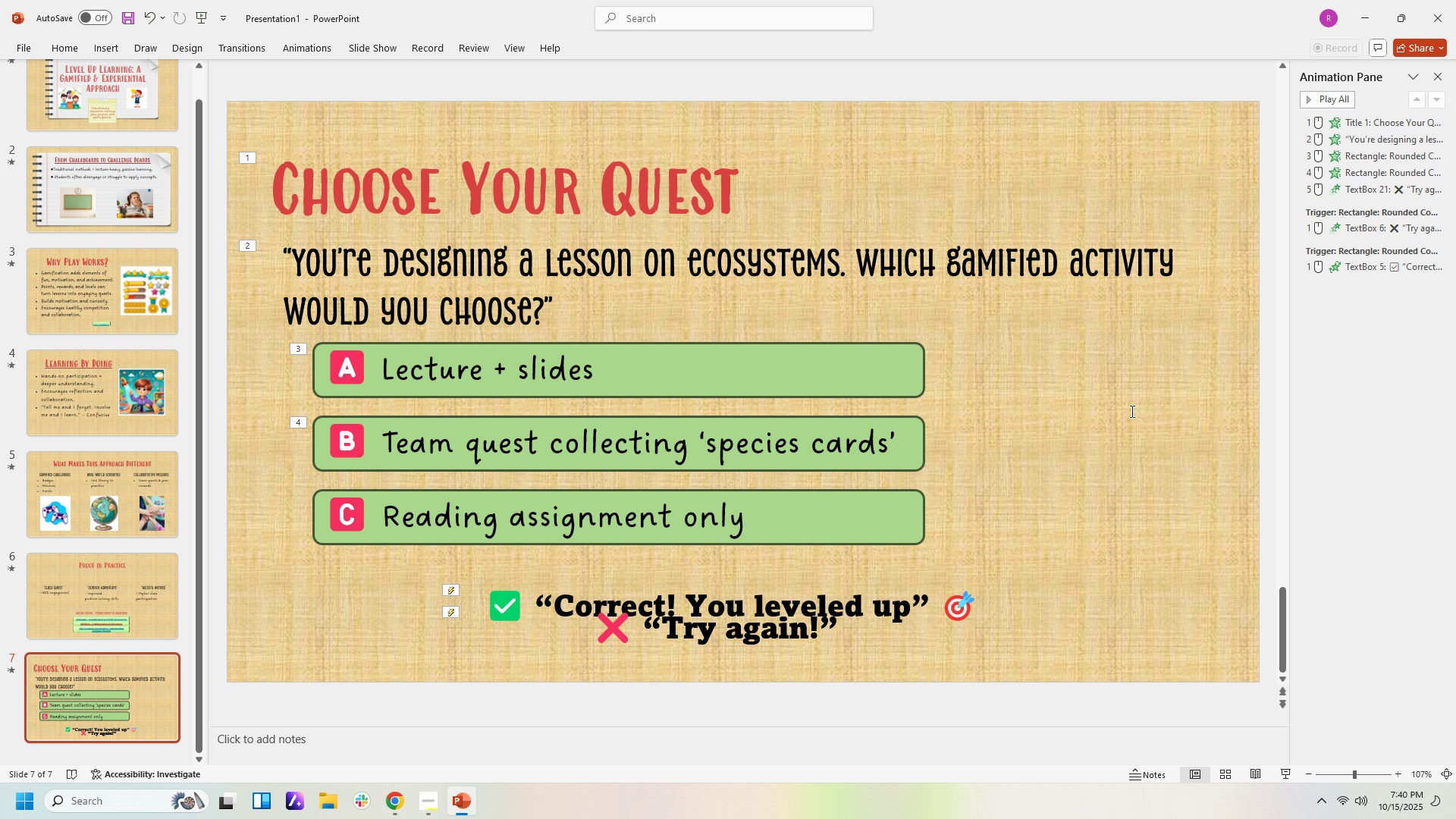 
left_click([1131, 411])
 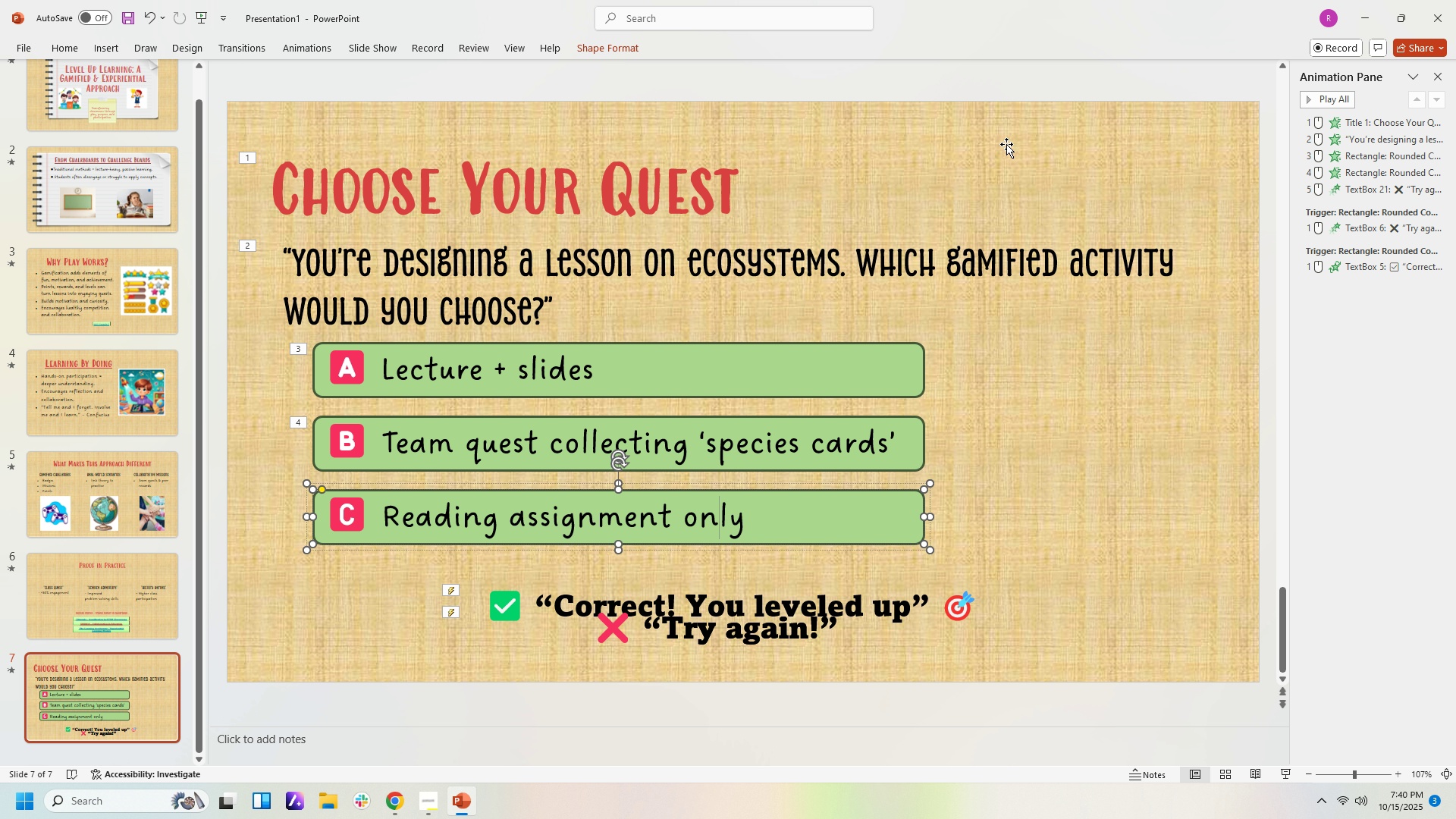 
left_click([282, 45])
 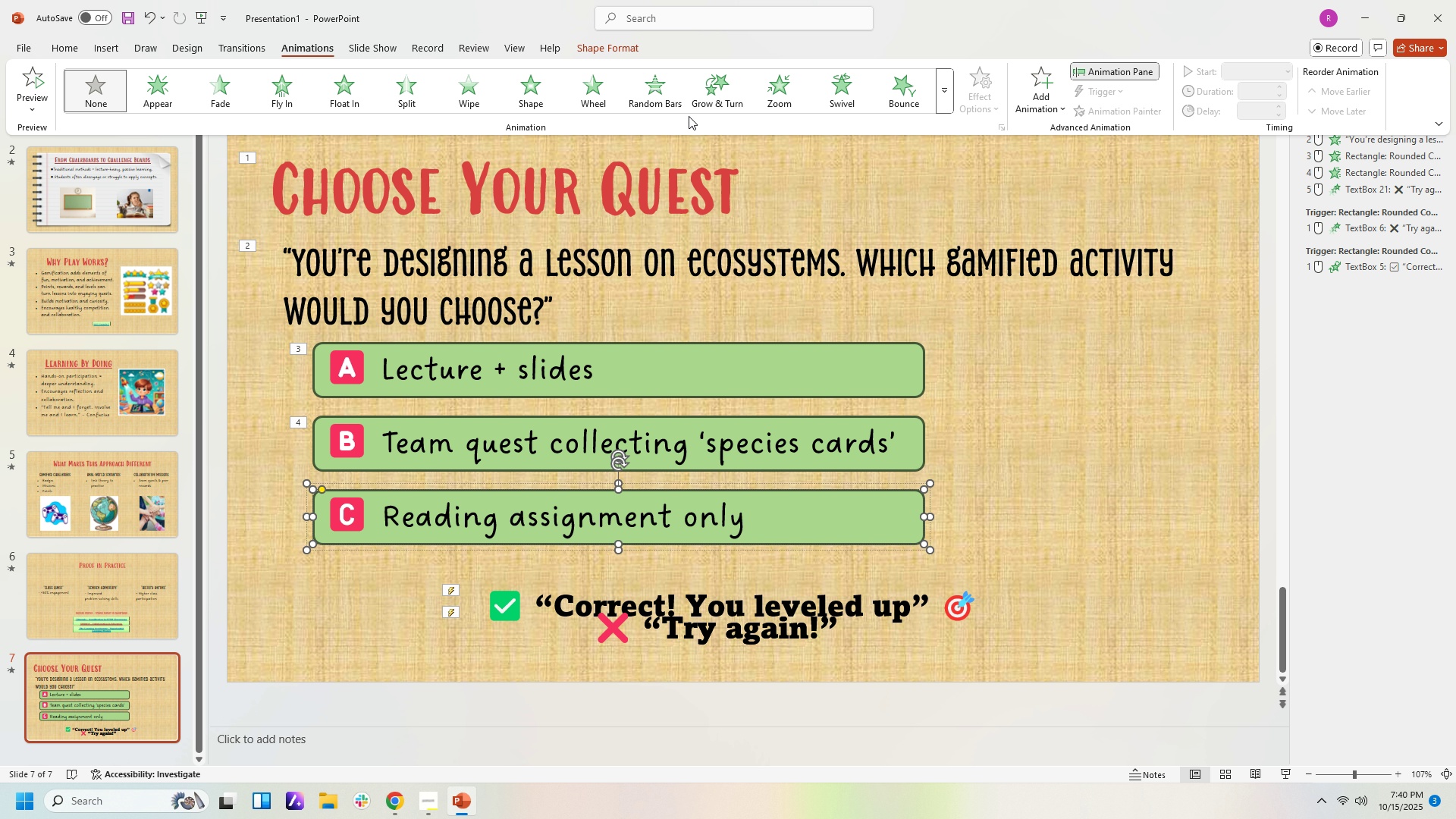 
left_click([668, 98])